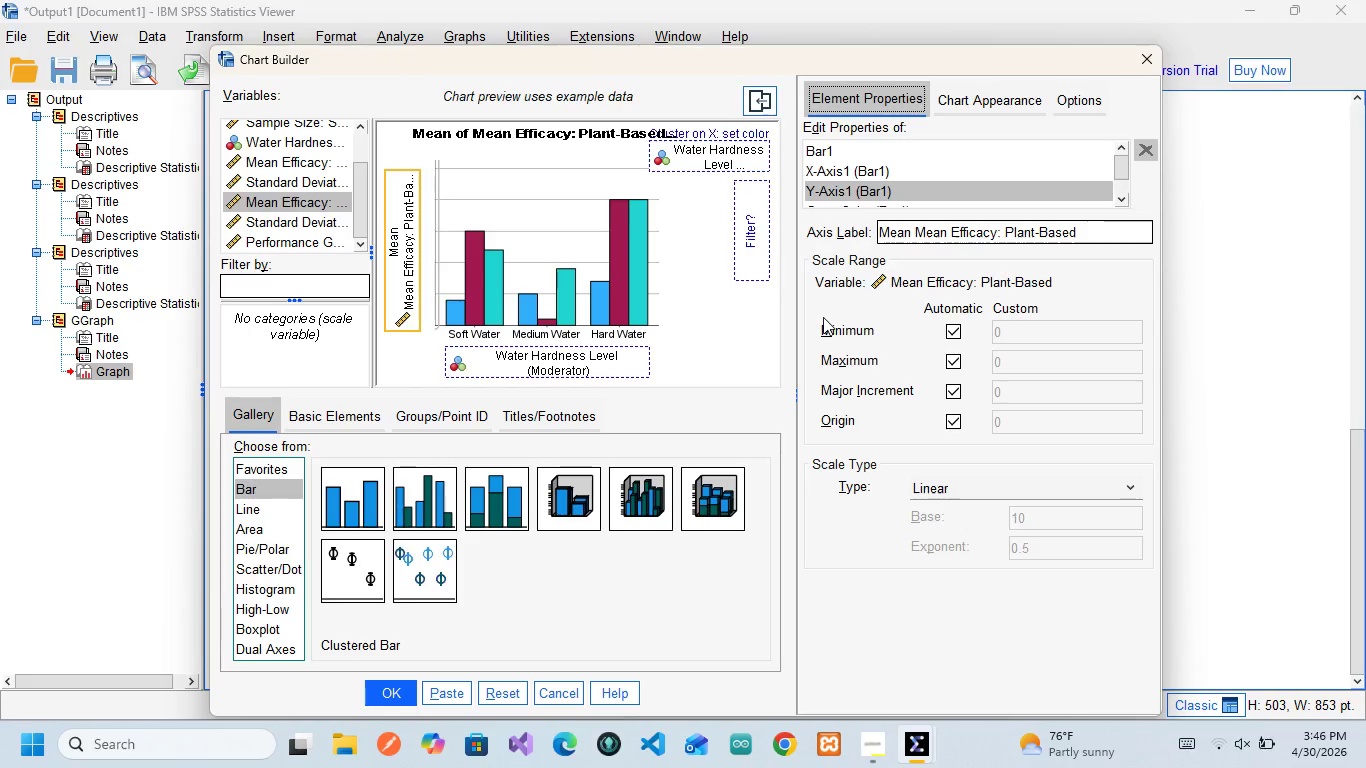 
wait(8.06)
 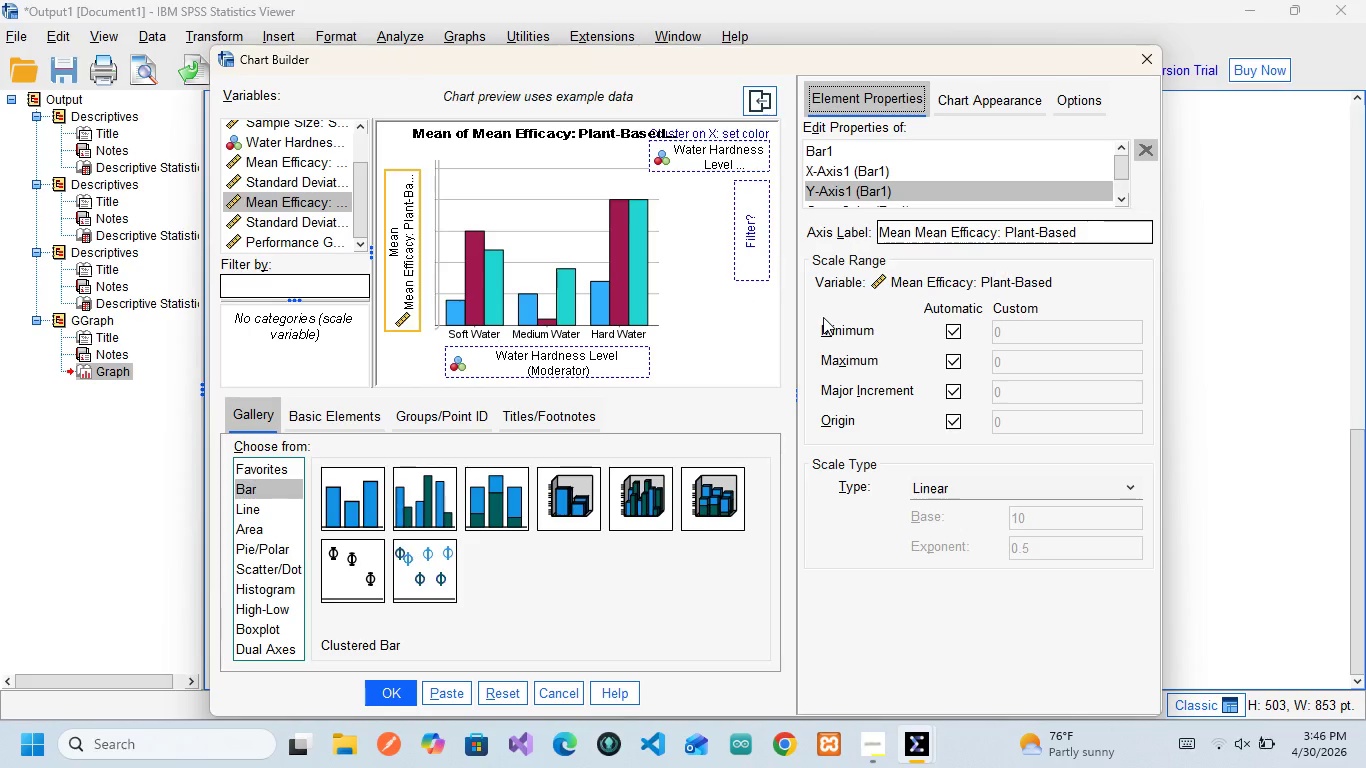 
left_click([945, 486])
 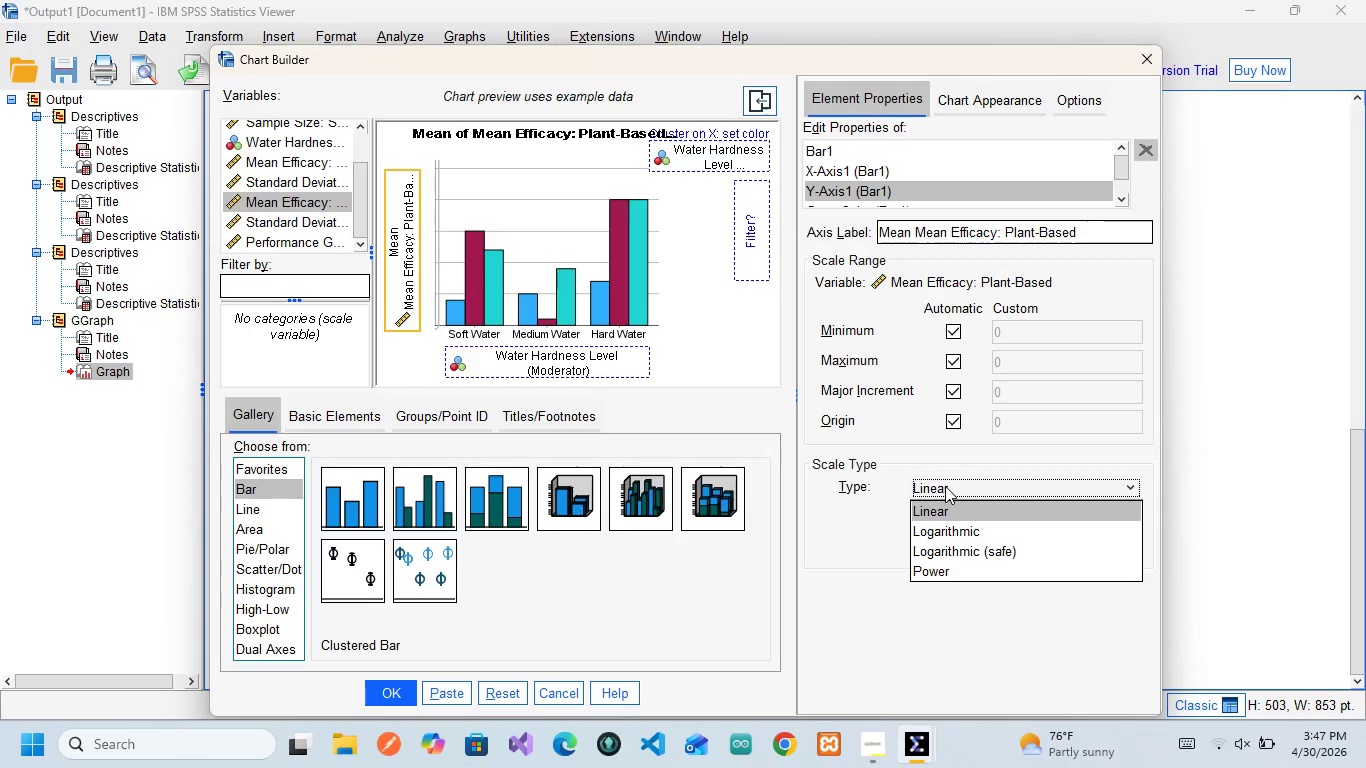 
left_click([945, 486])
 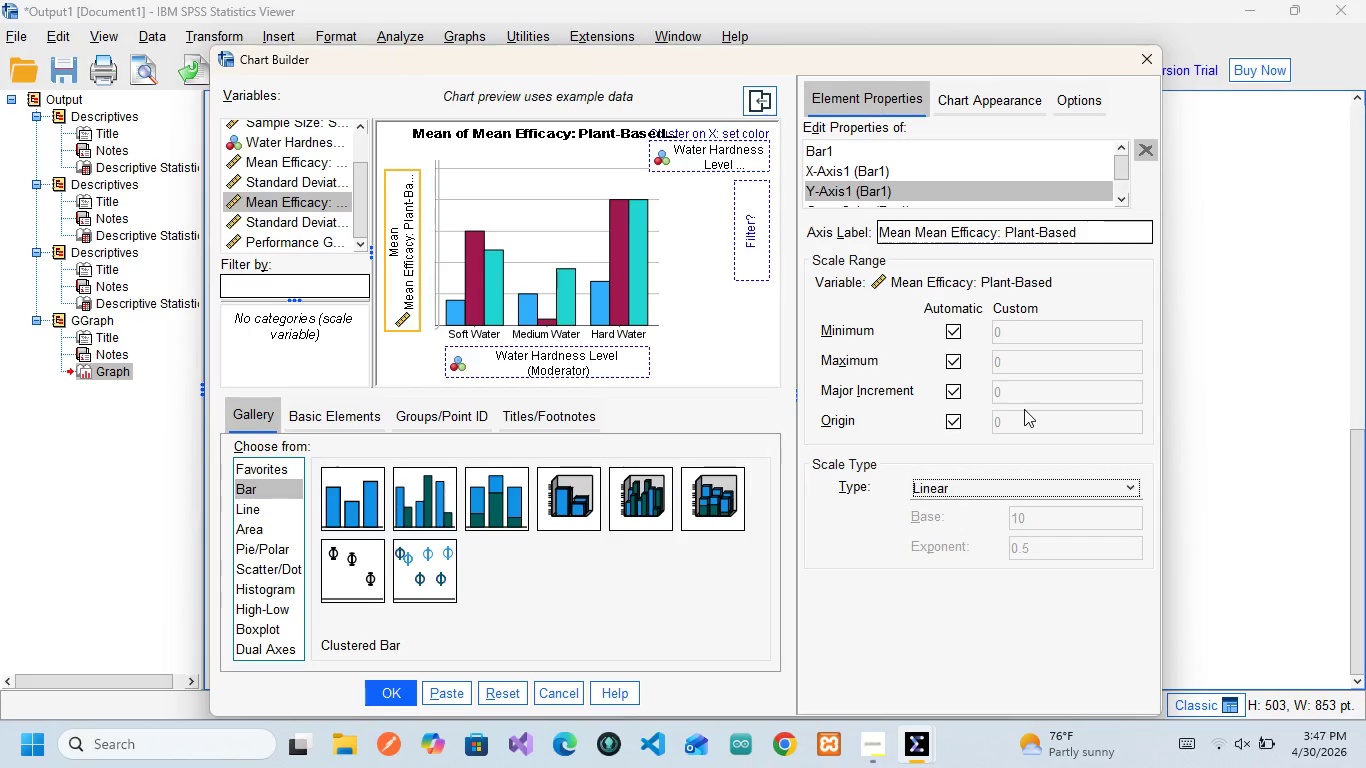 
scroll: coordinate [1010, 386], scroll_direction: up, amount: 2.0
 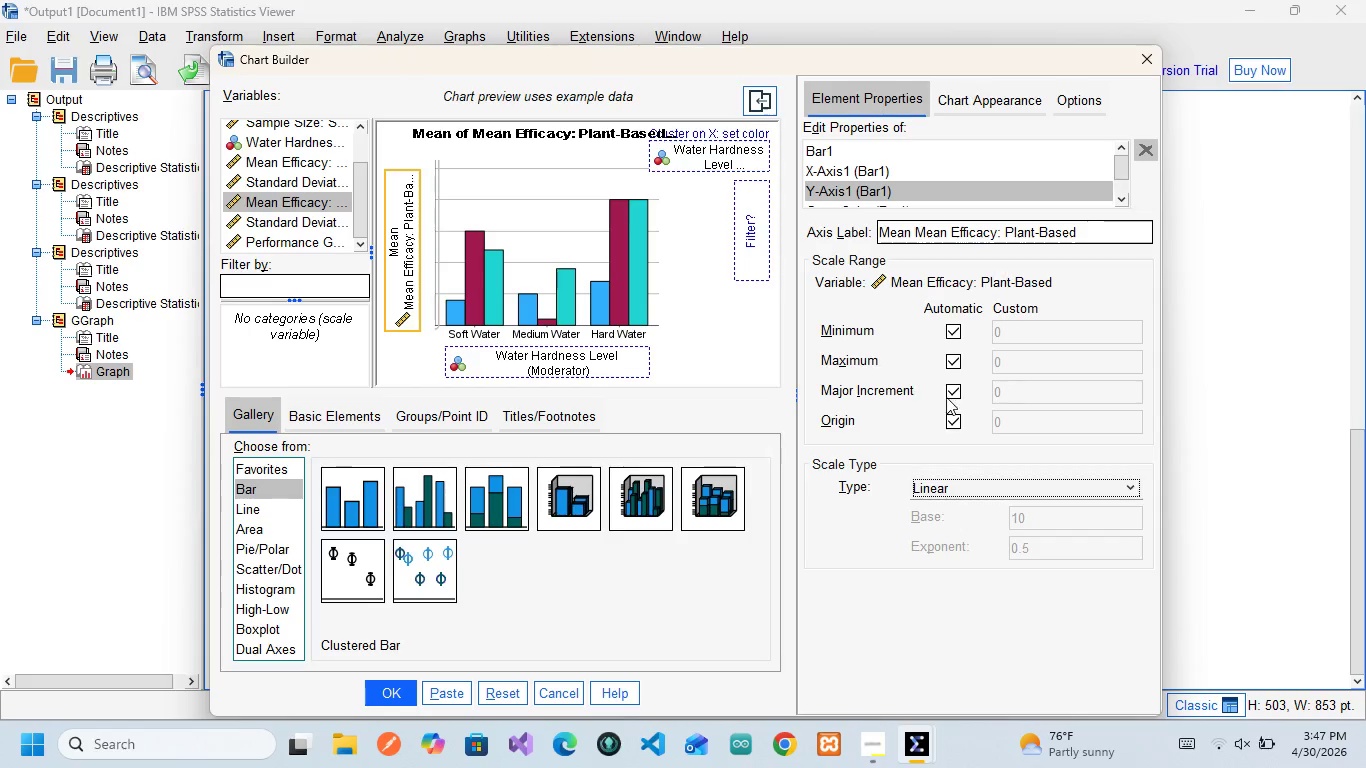 
wait(6.05)
 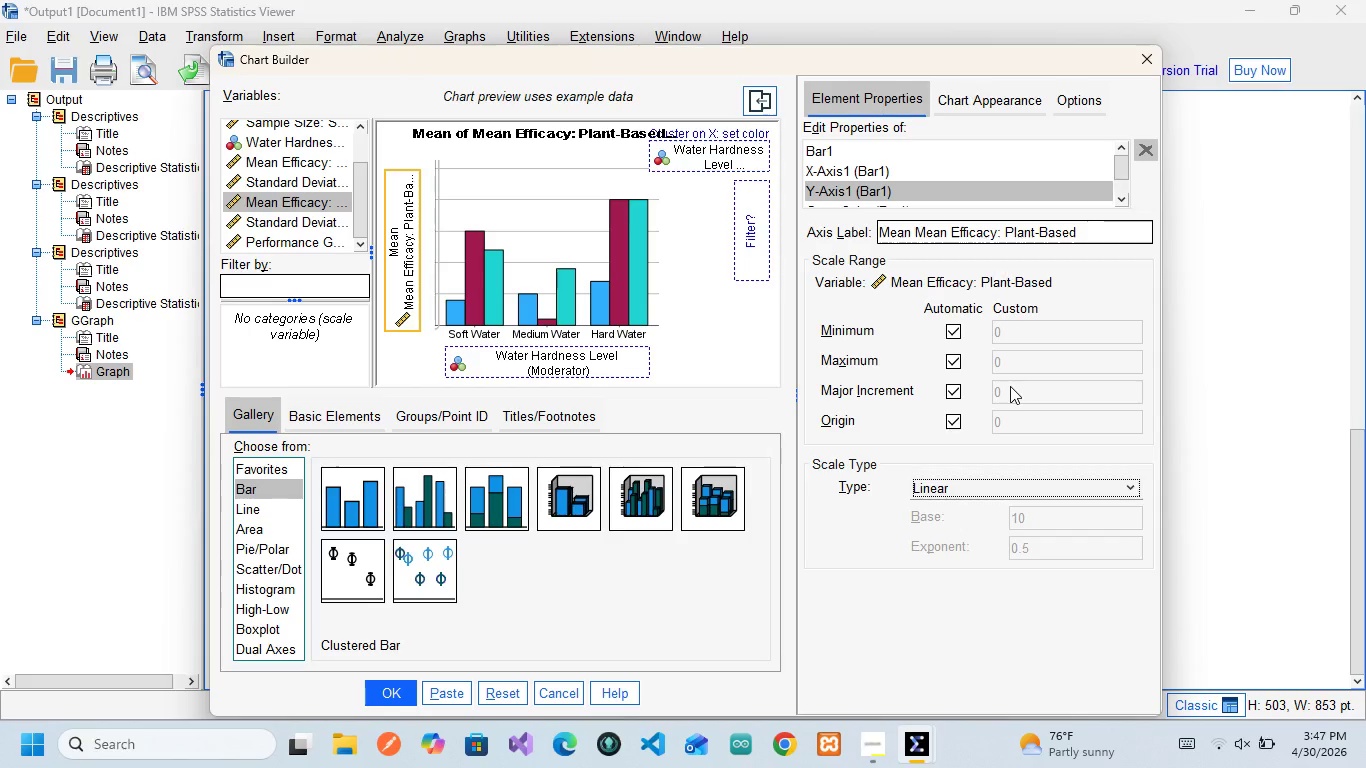 
left_click([1003, 240])
 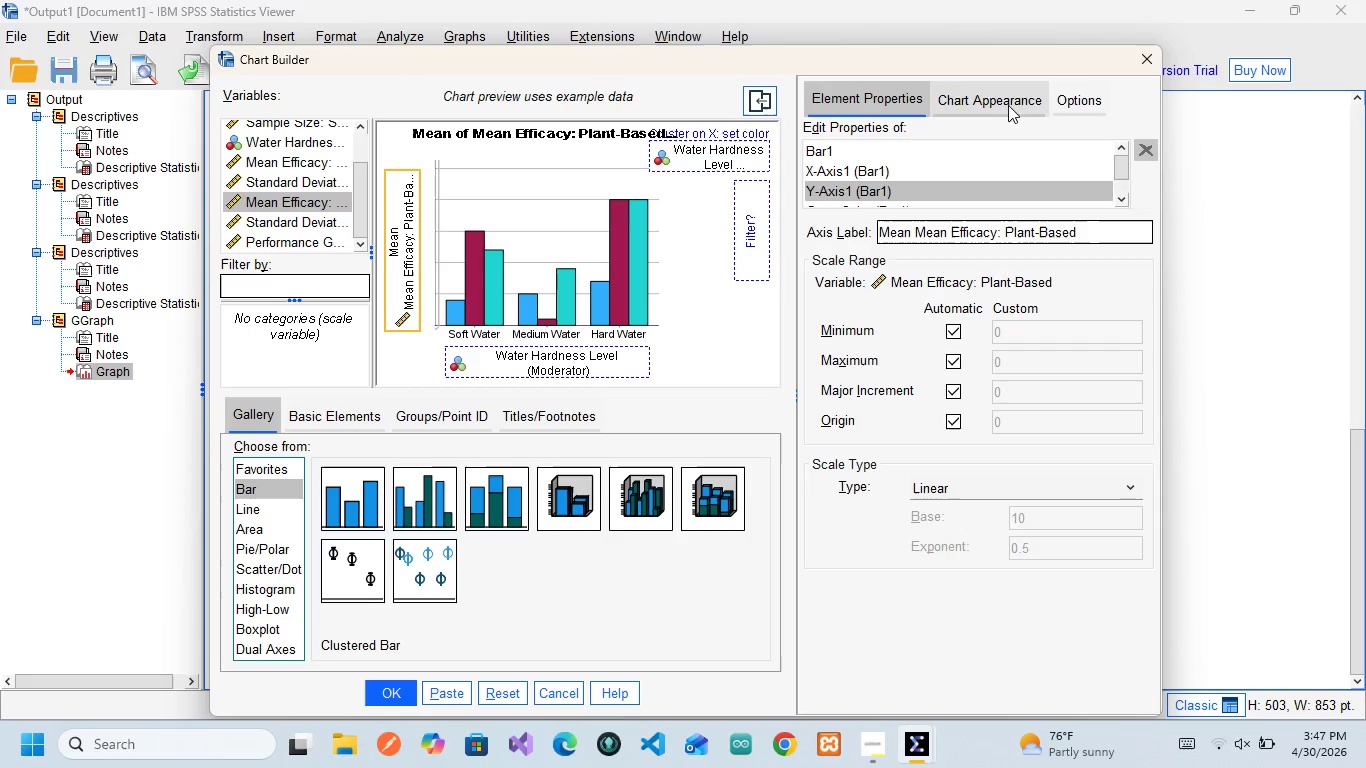 
scroll: coordinate [912, 147], scroll_direction: down, amount: 1.0
 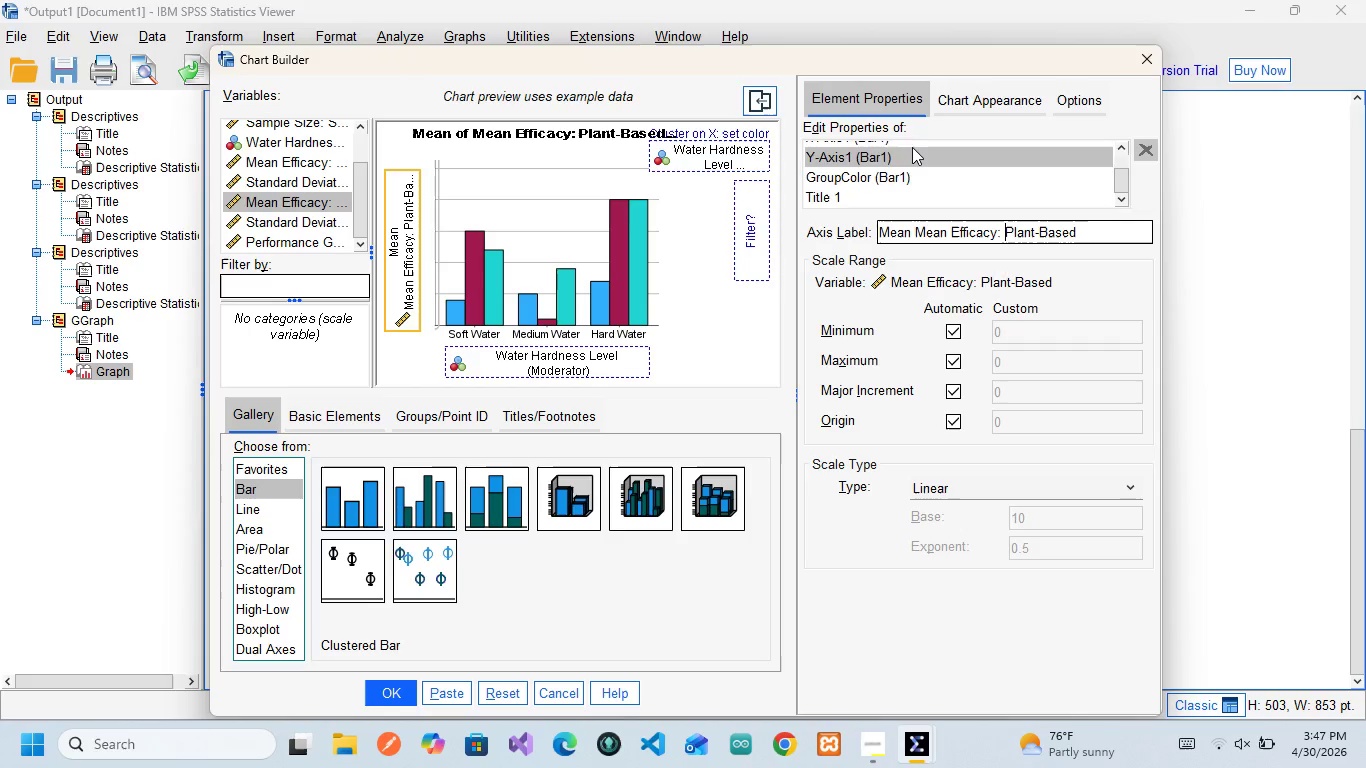 
scroll: coordinate [912, 147], scroll_direction: up, amount: 1.0
 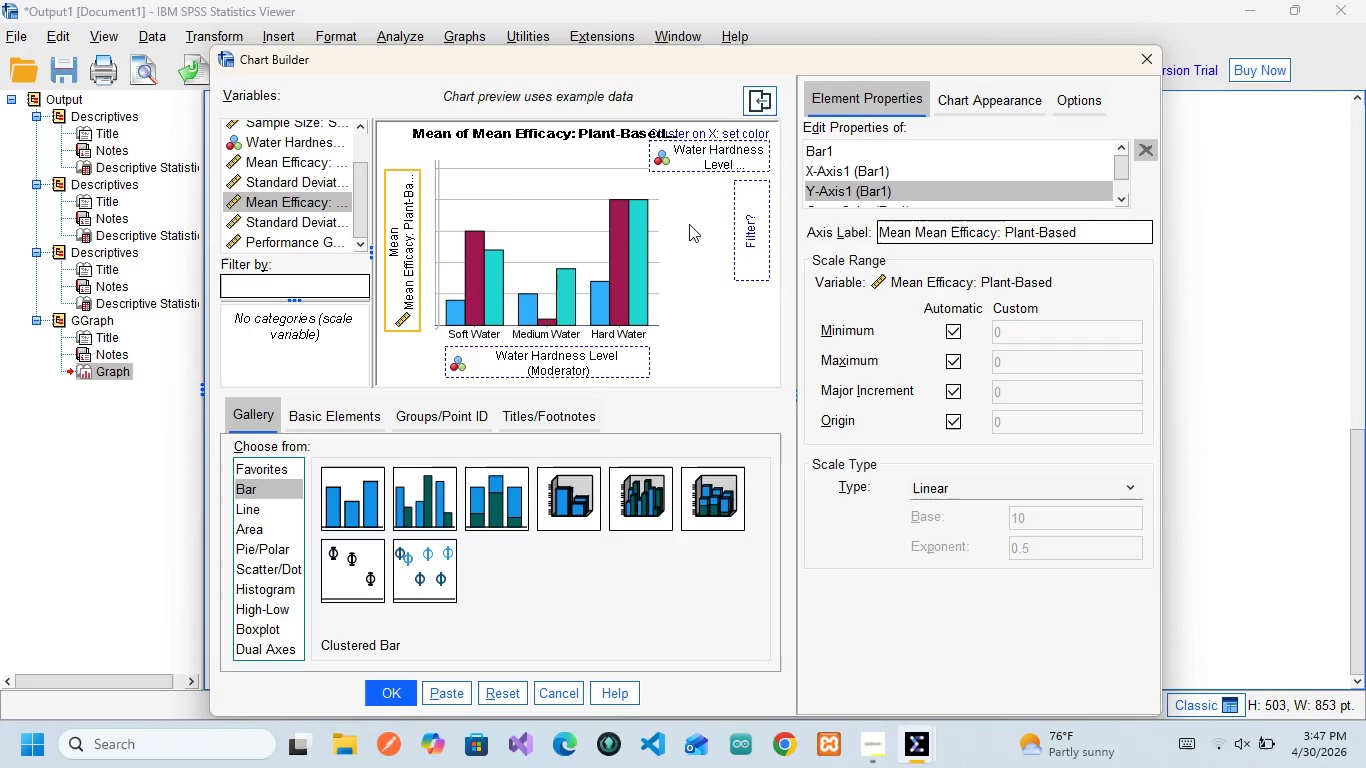 
left_click([503, 221])
 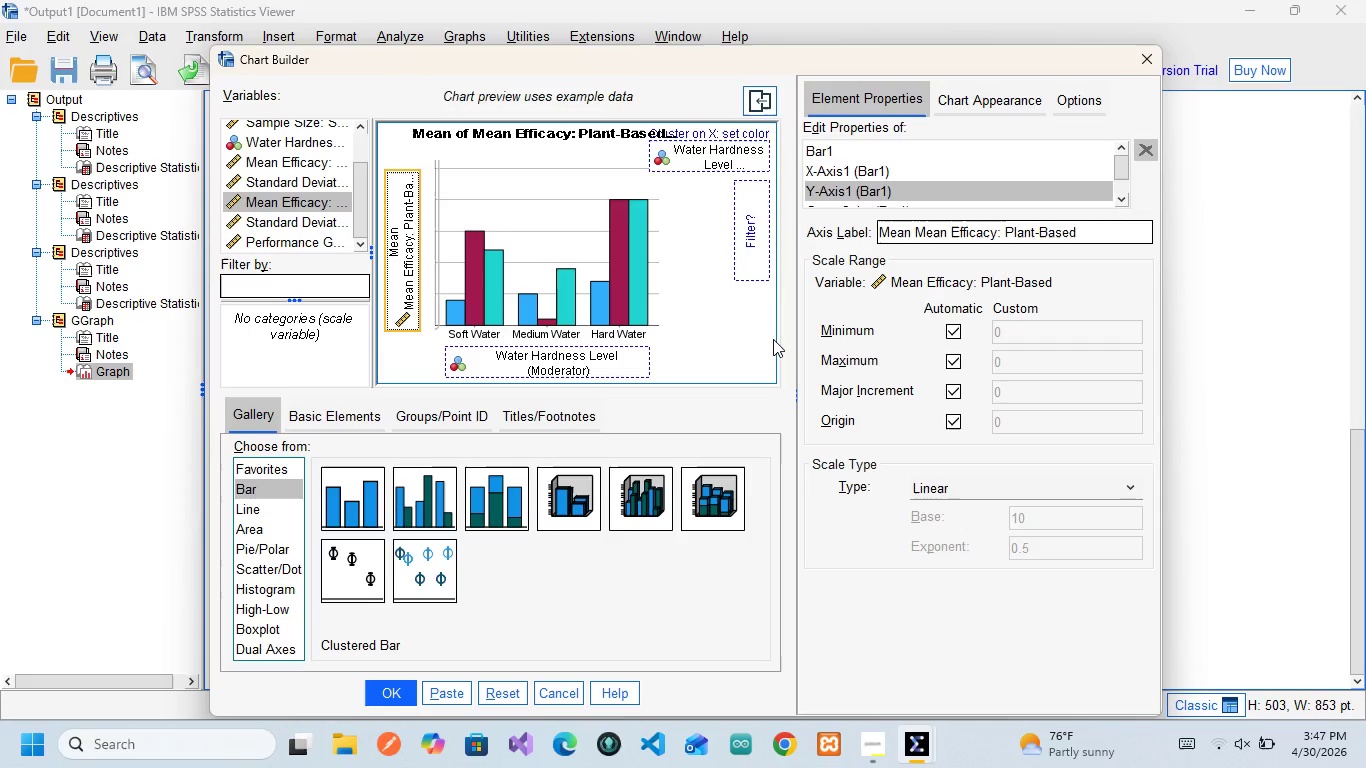 
double_click([773, 339])
 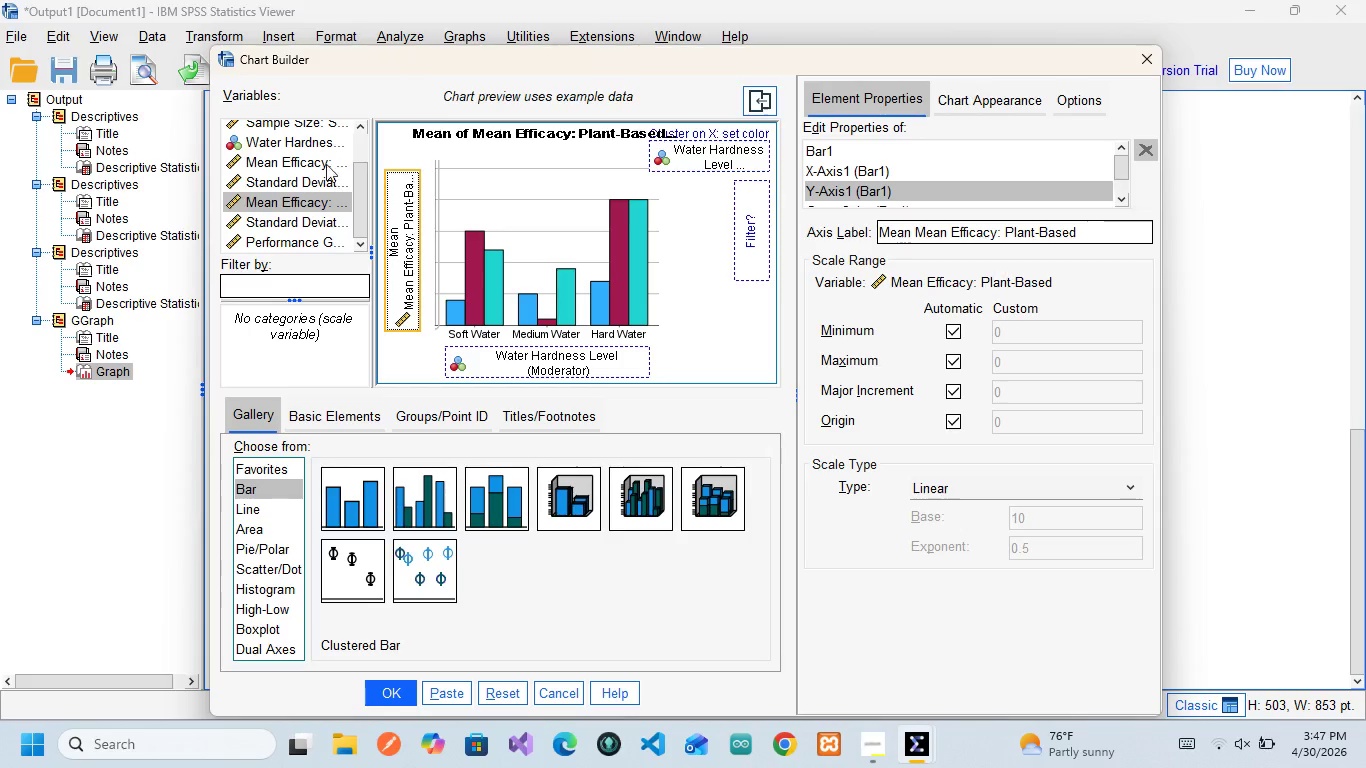 
left_click([321, 155])
 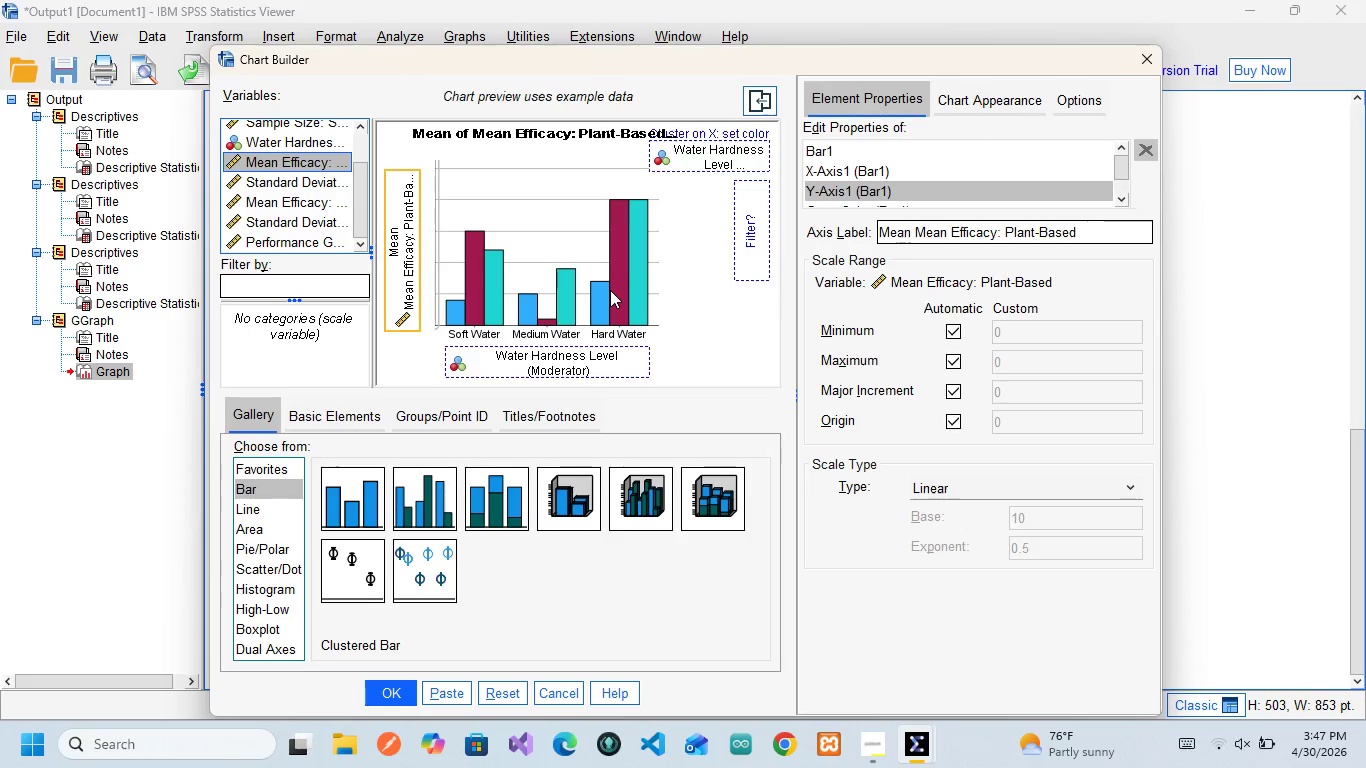 
wait(30.5)
 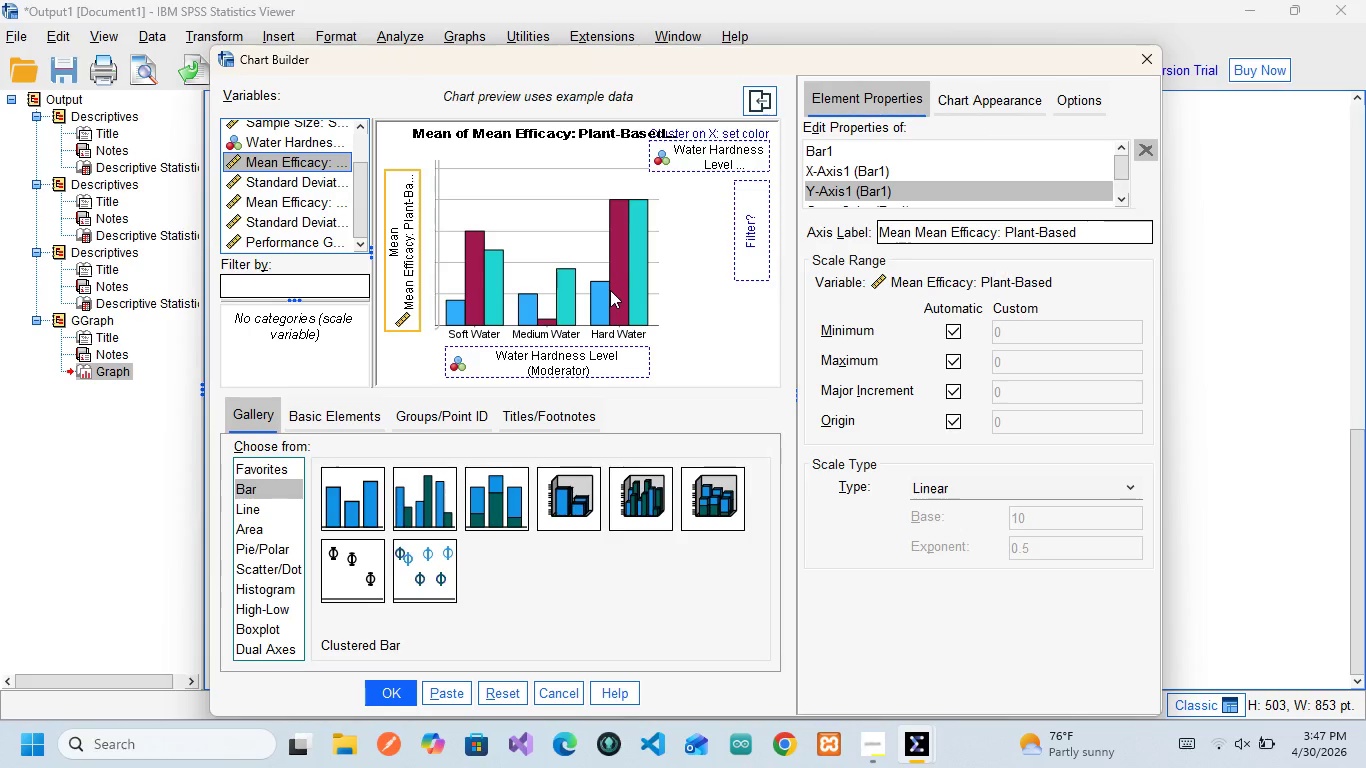 
left_click([446, 700])
 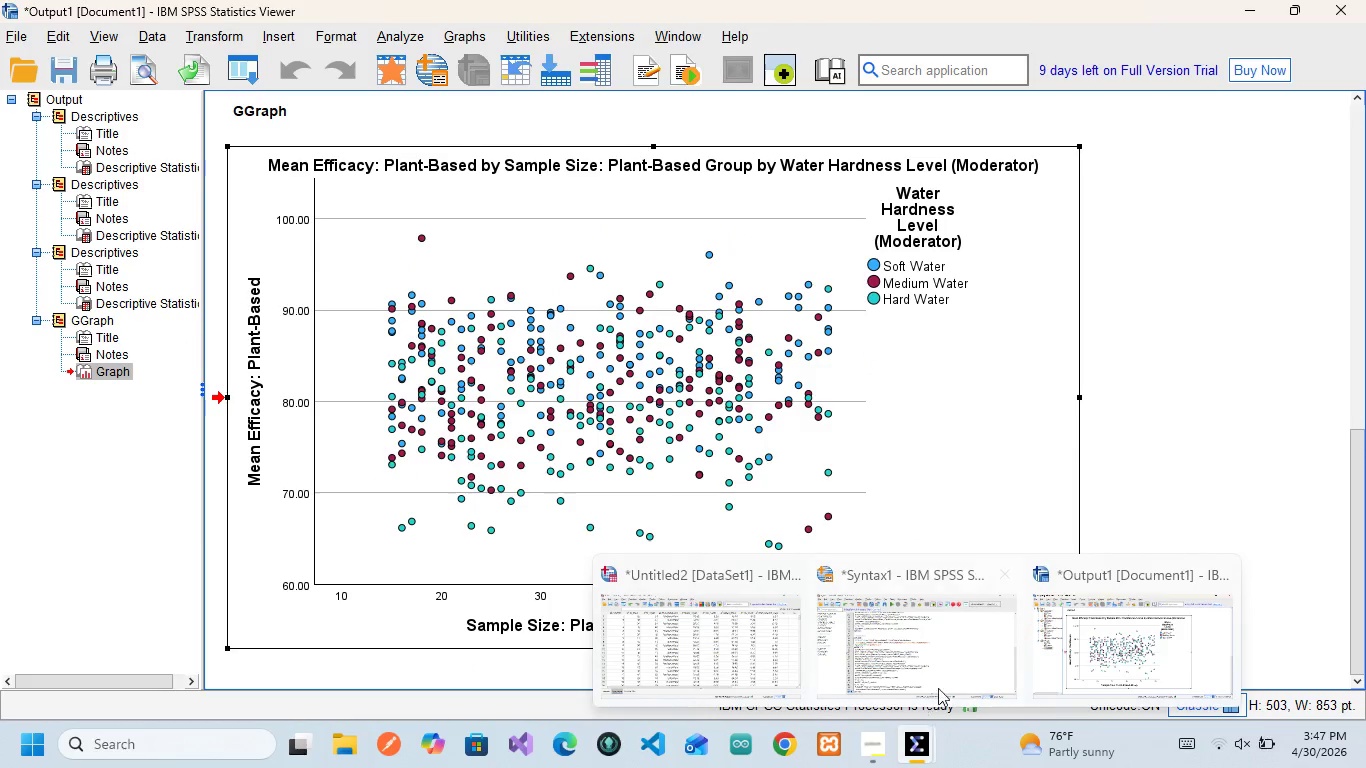 
left_click([891, 653])
 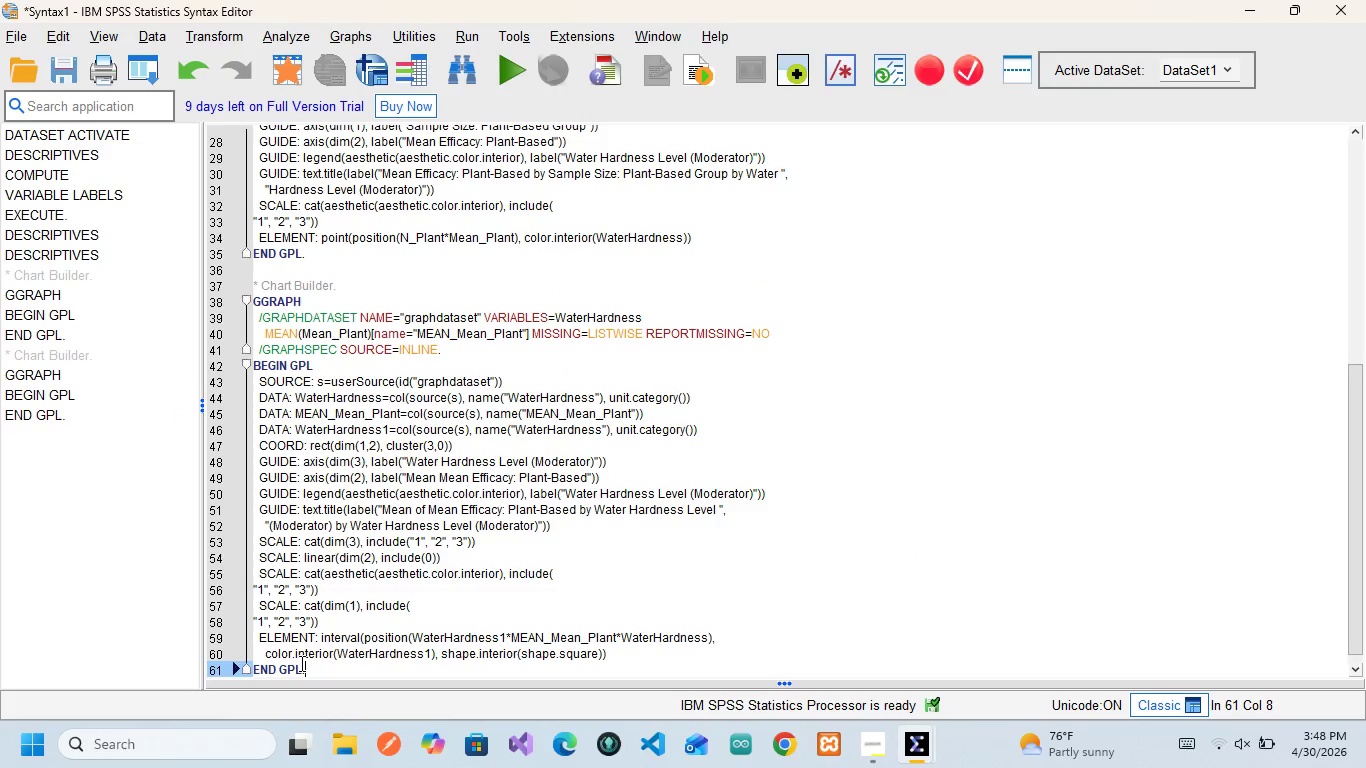 
left_click_drag(start_coordinate=[307, 663], to_coordinate=[250, 287])
 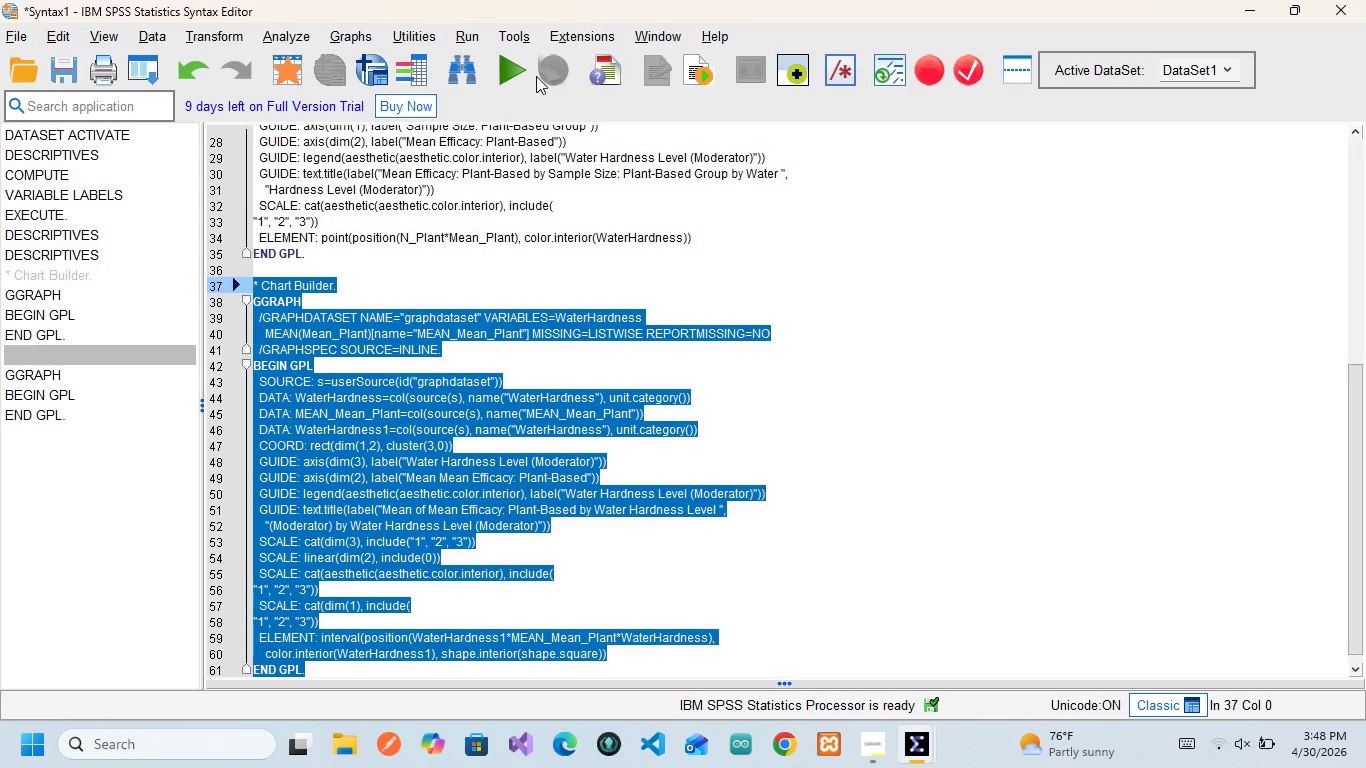 
left_click([515, 71])
 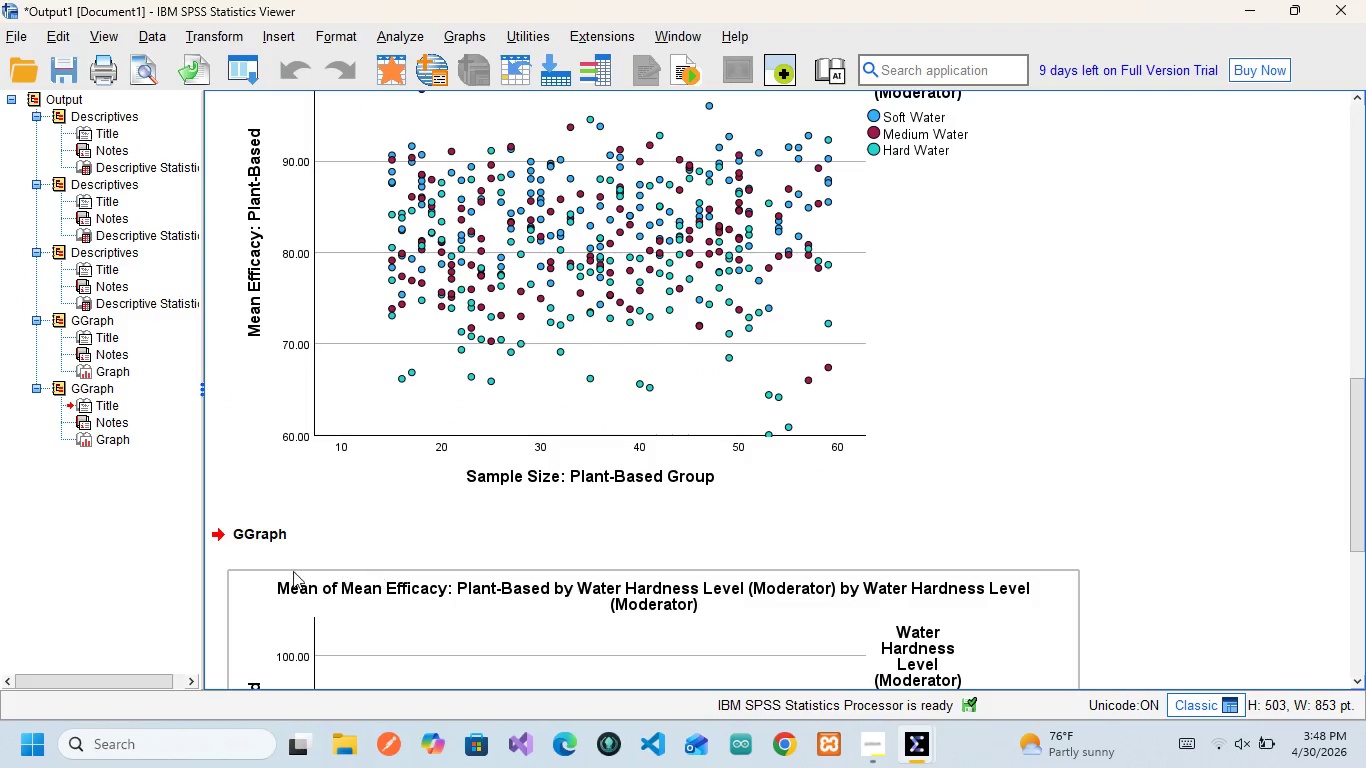 
scroll: coordinate [426, 562], scroll_direction: down, amount: 7.0
 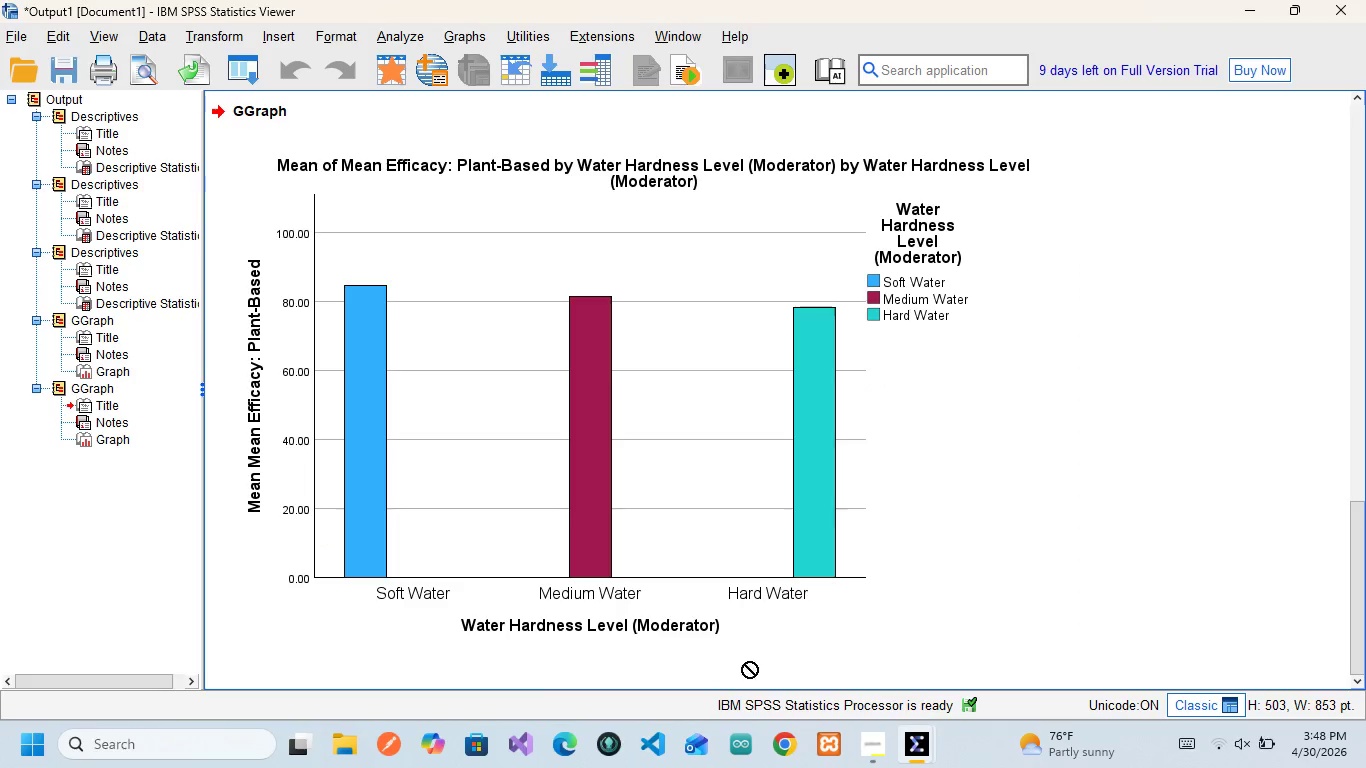 
wait(6.65)
 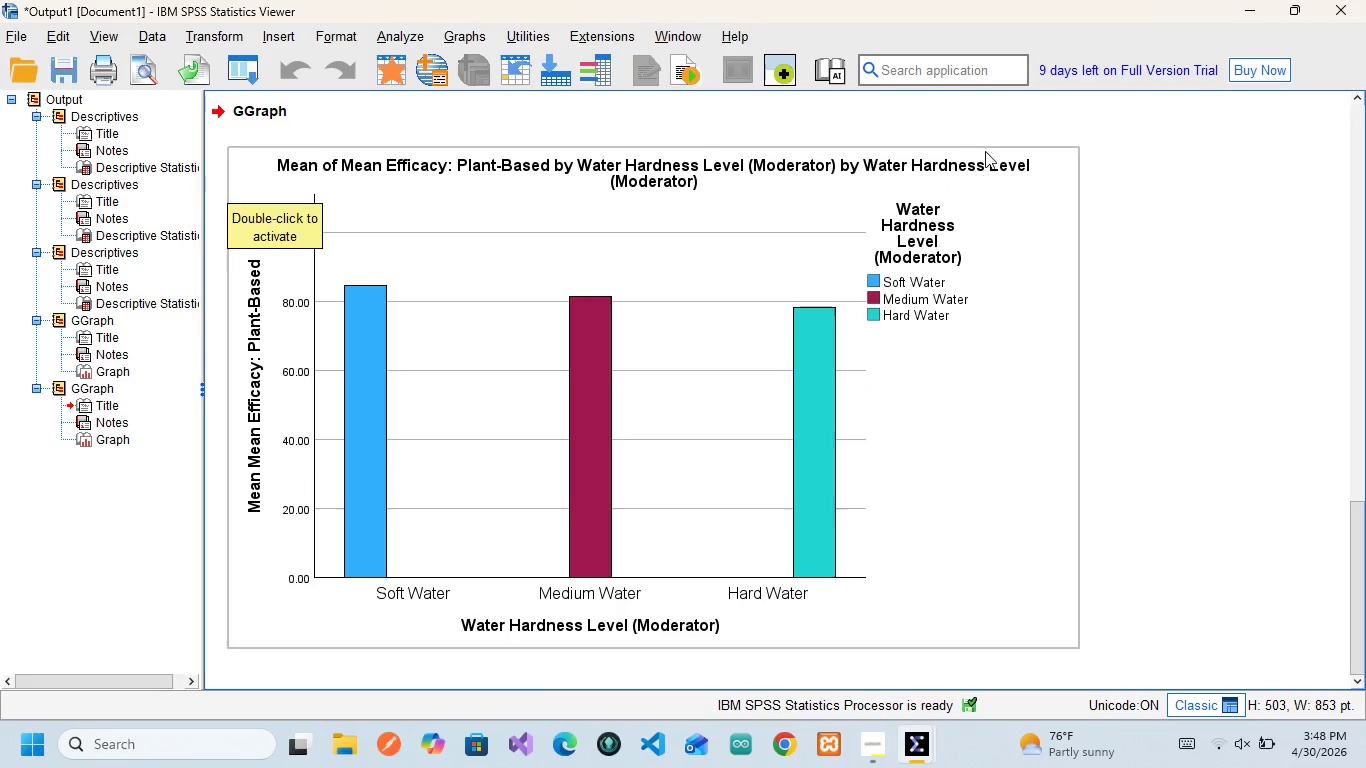 
double_click([625, 505])
 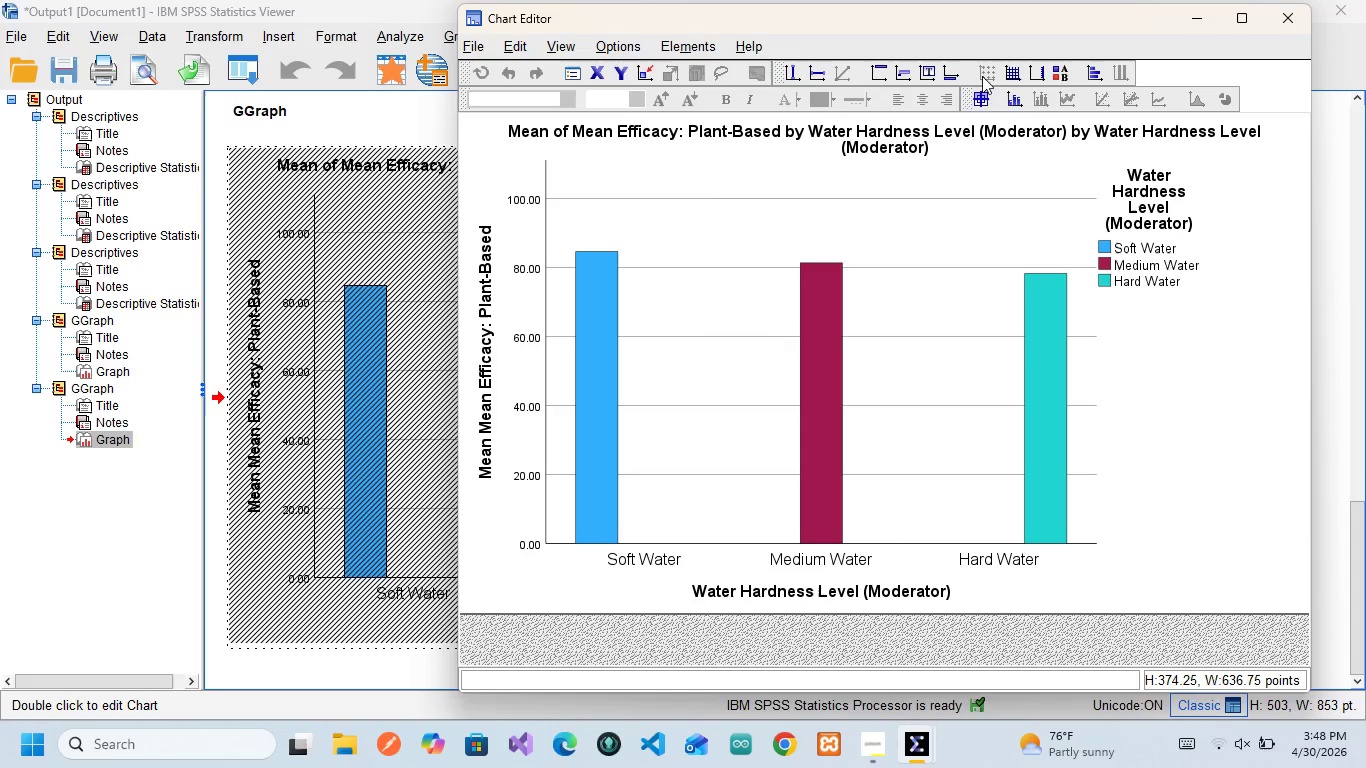 
left_click([986, 98])
 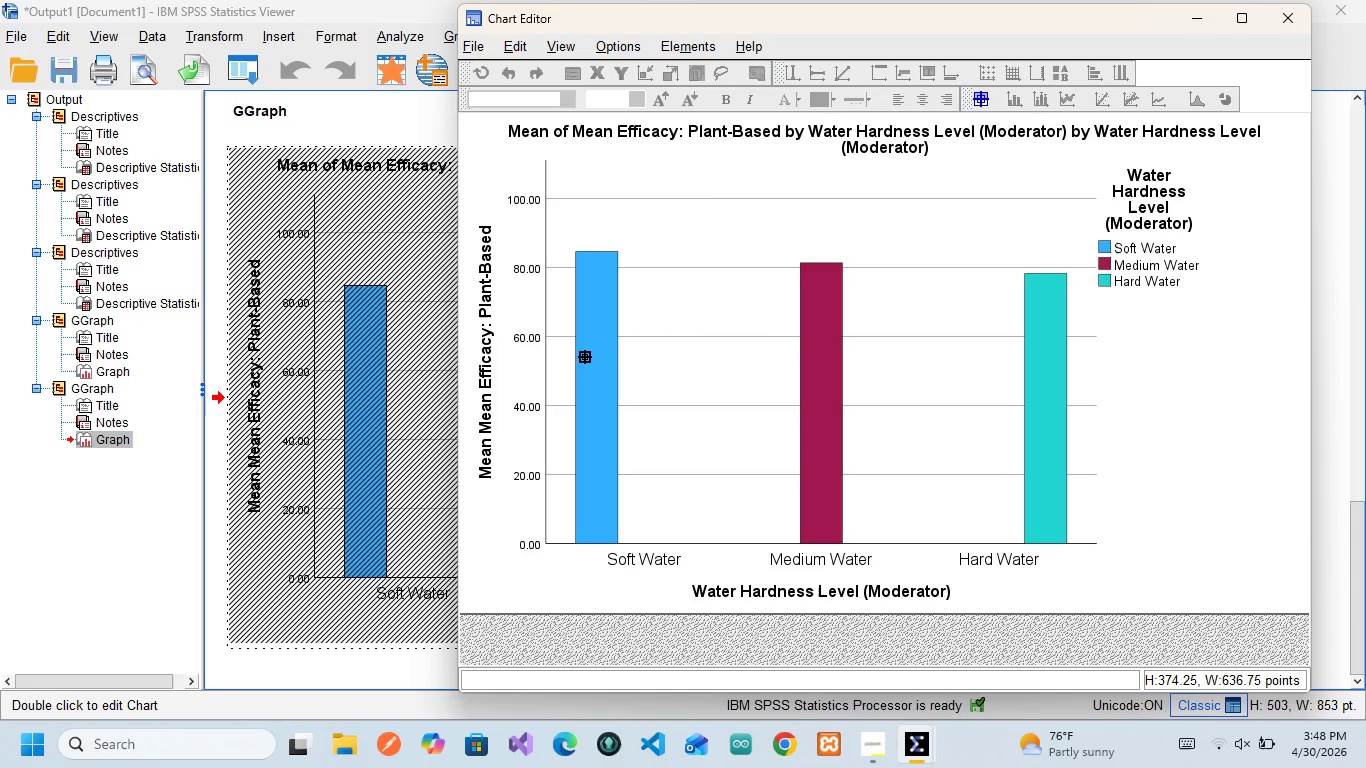 
left_click([594, 356])
 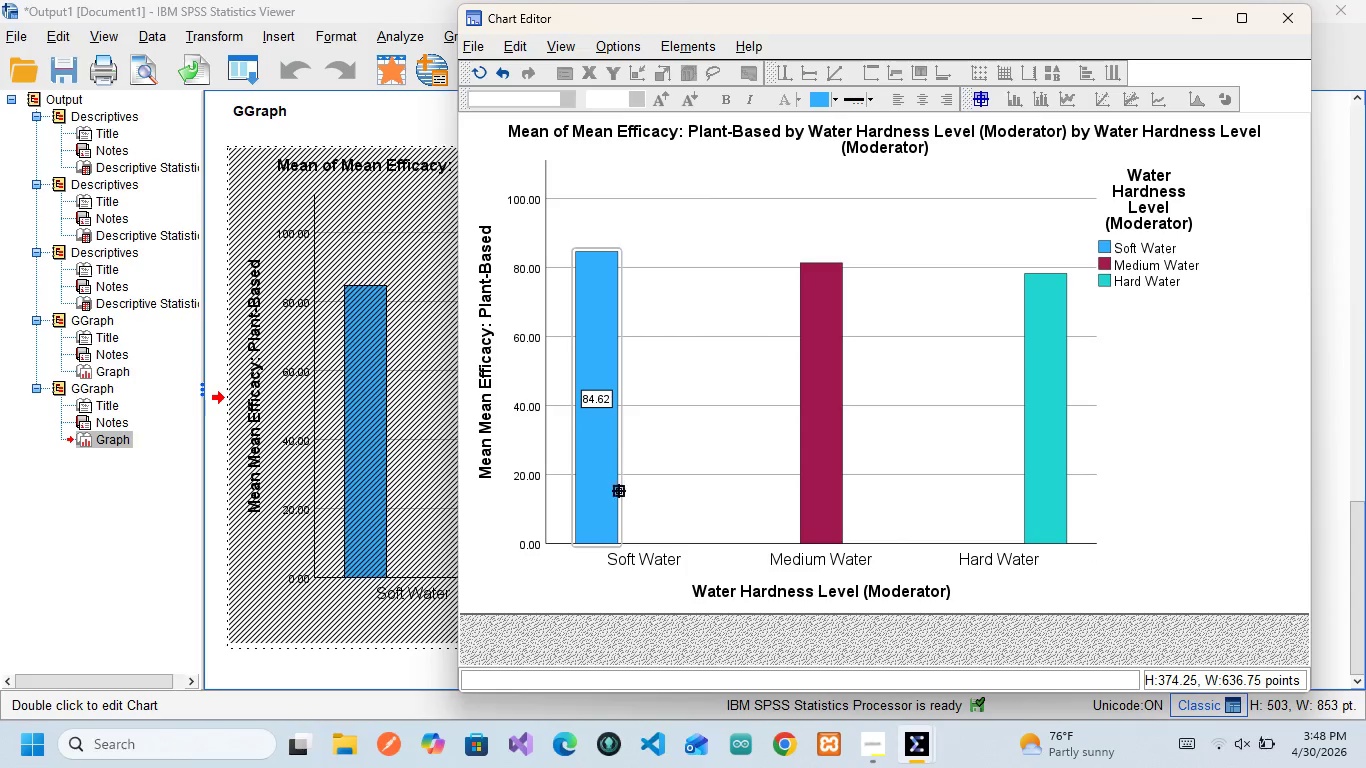 
left_click([825, 463])
 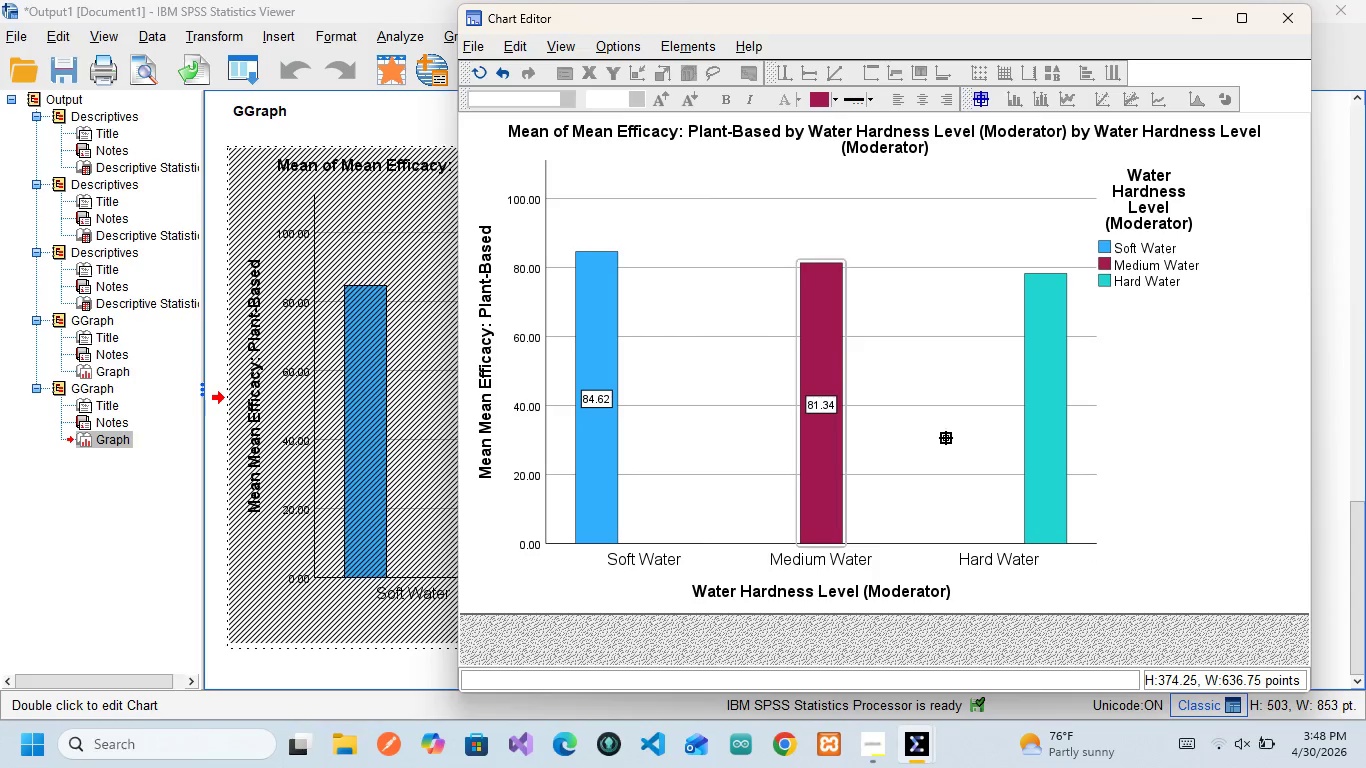 
left_click([1051, 403])
 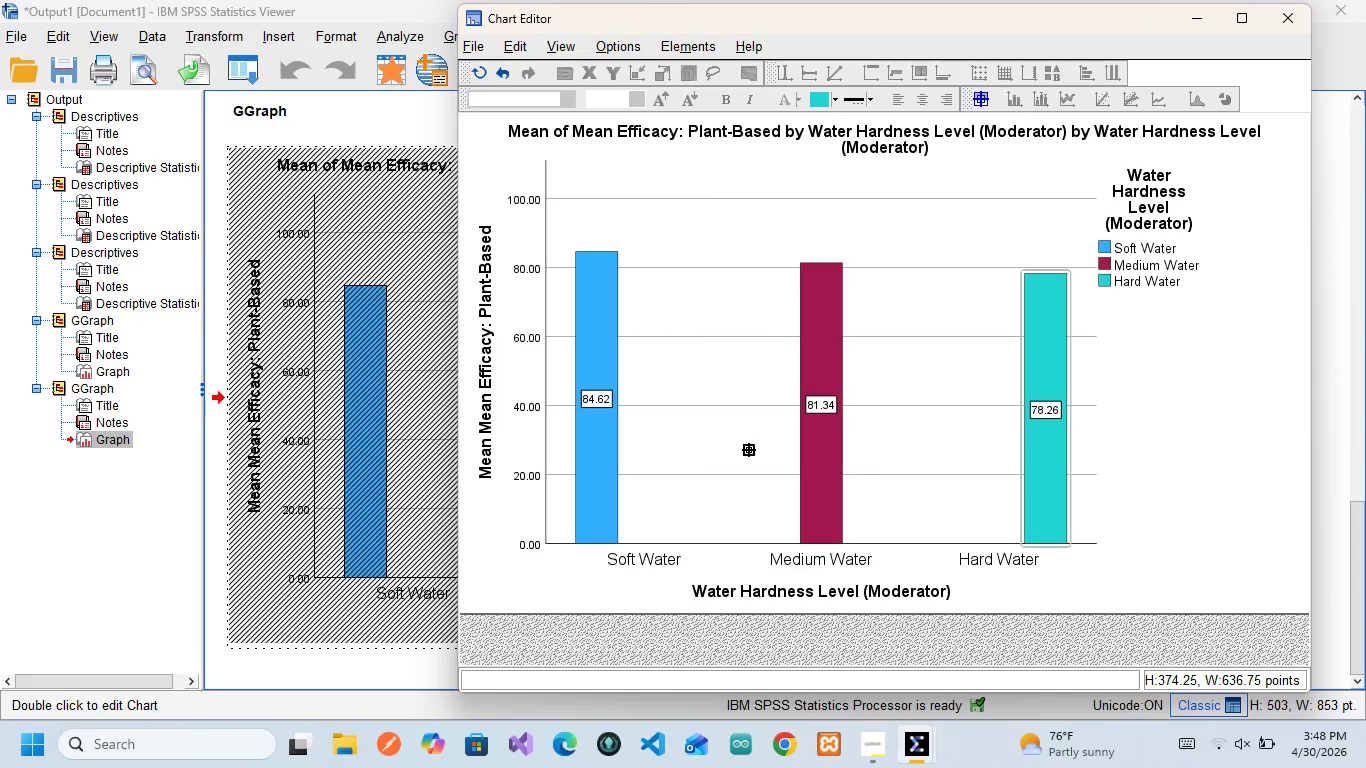 
left_click([601, 426])
 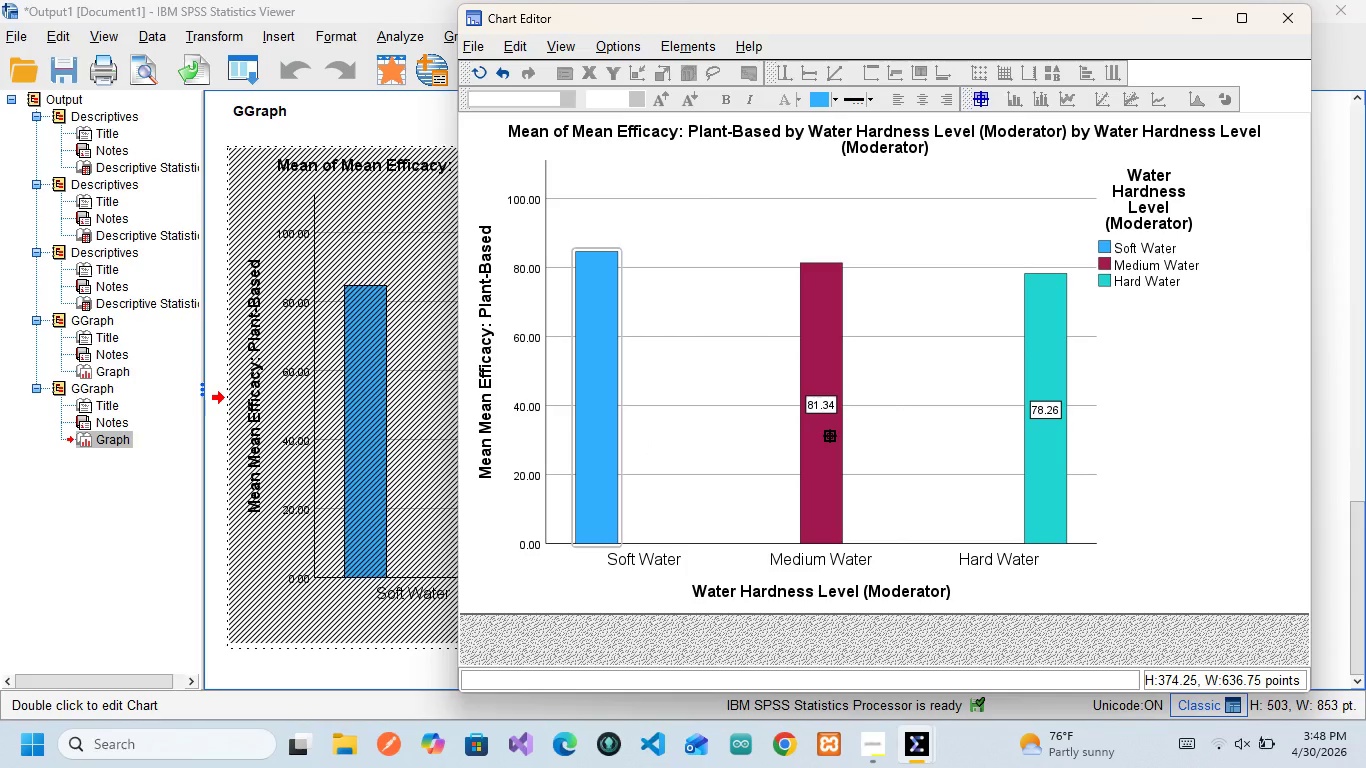 
left_click([829, 435])
 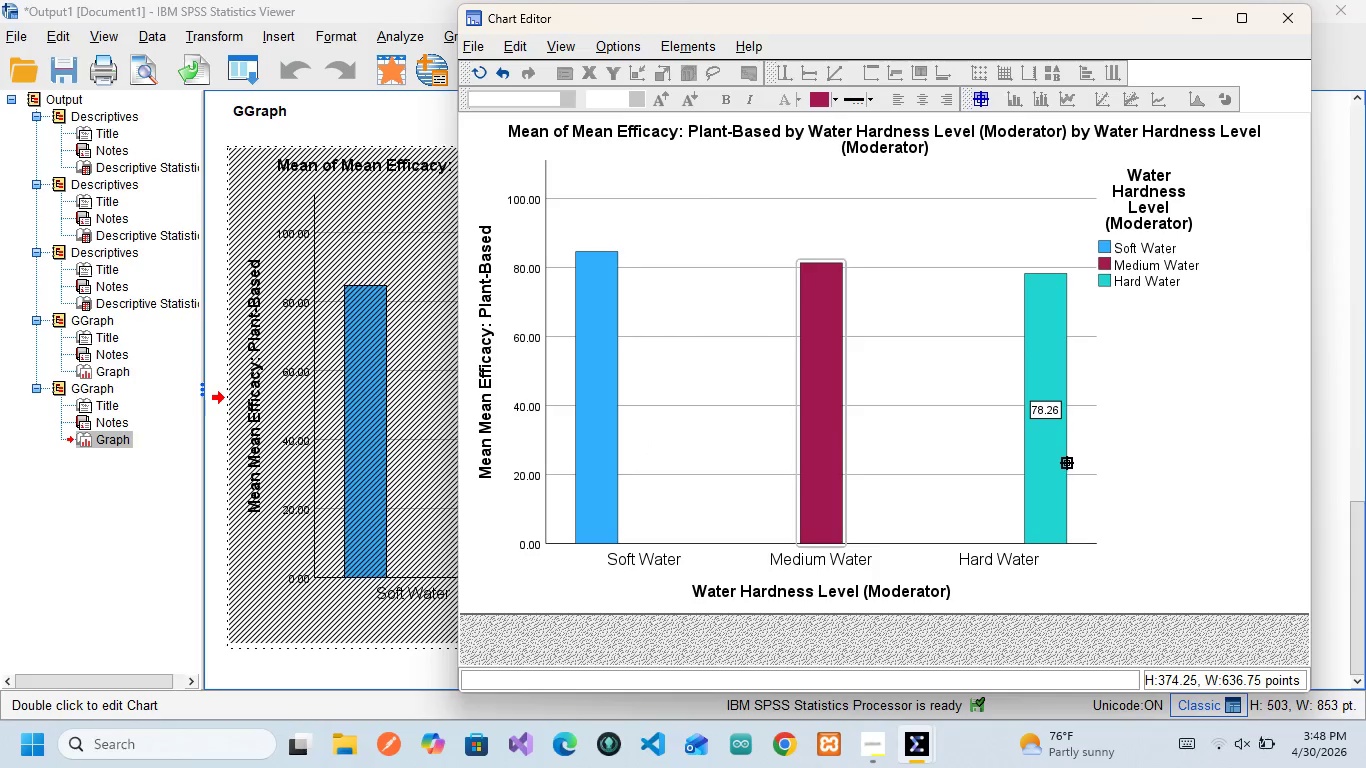 
left_click([1062, 447])
 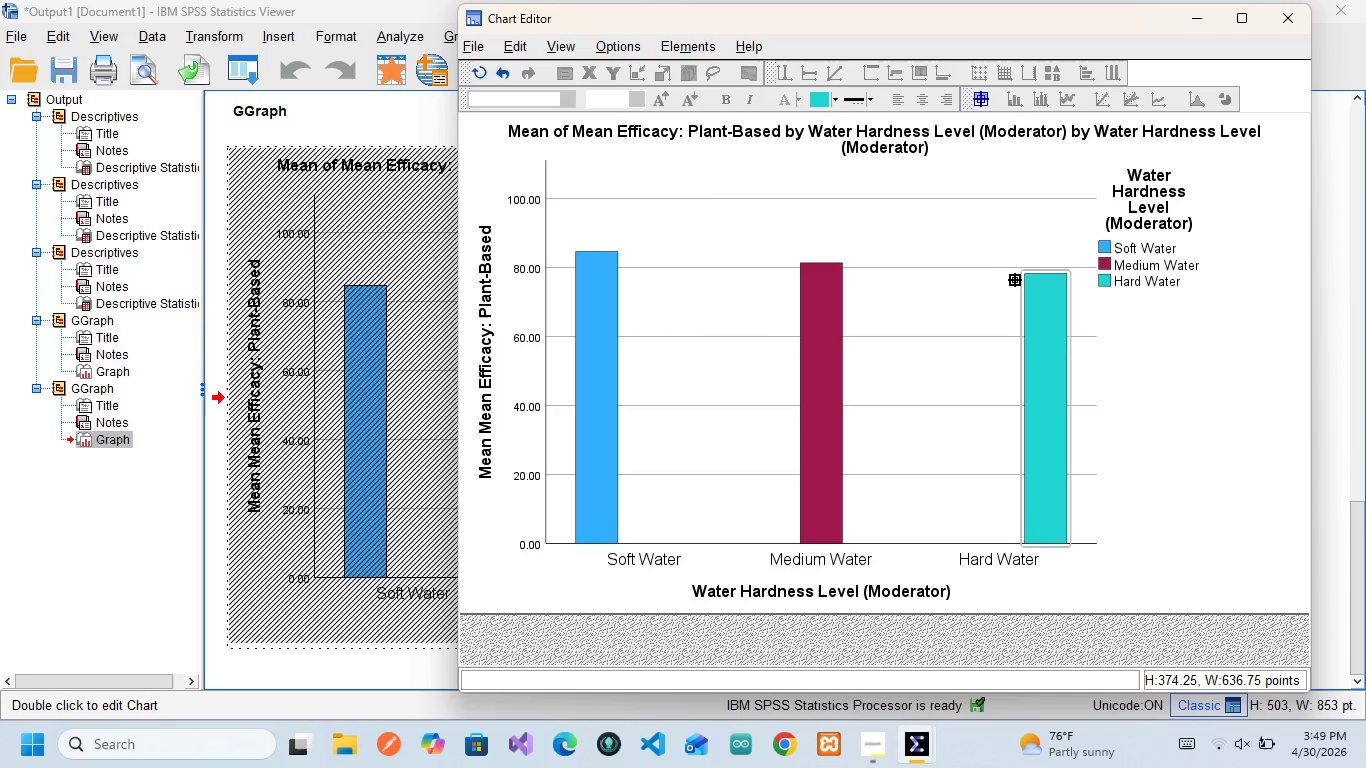 
wait(21.34)
 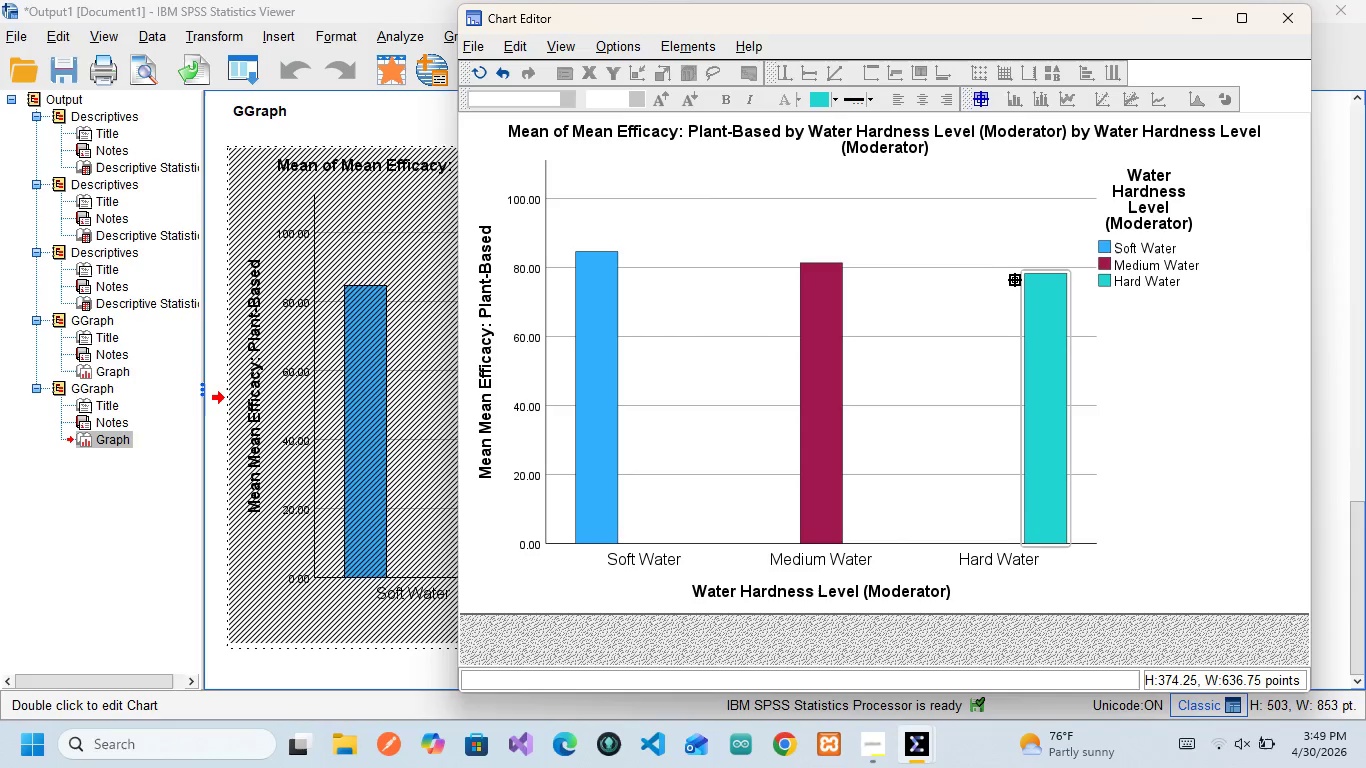 
left_click([1297, 19])
 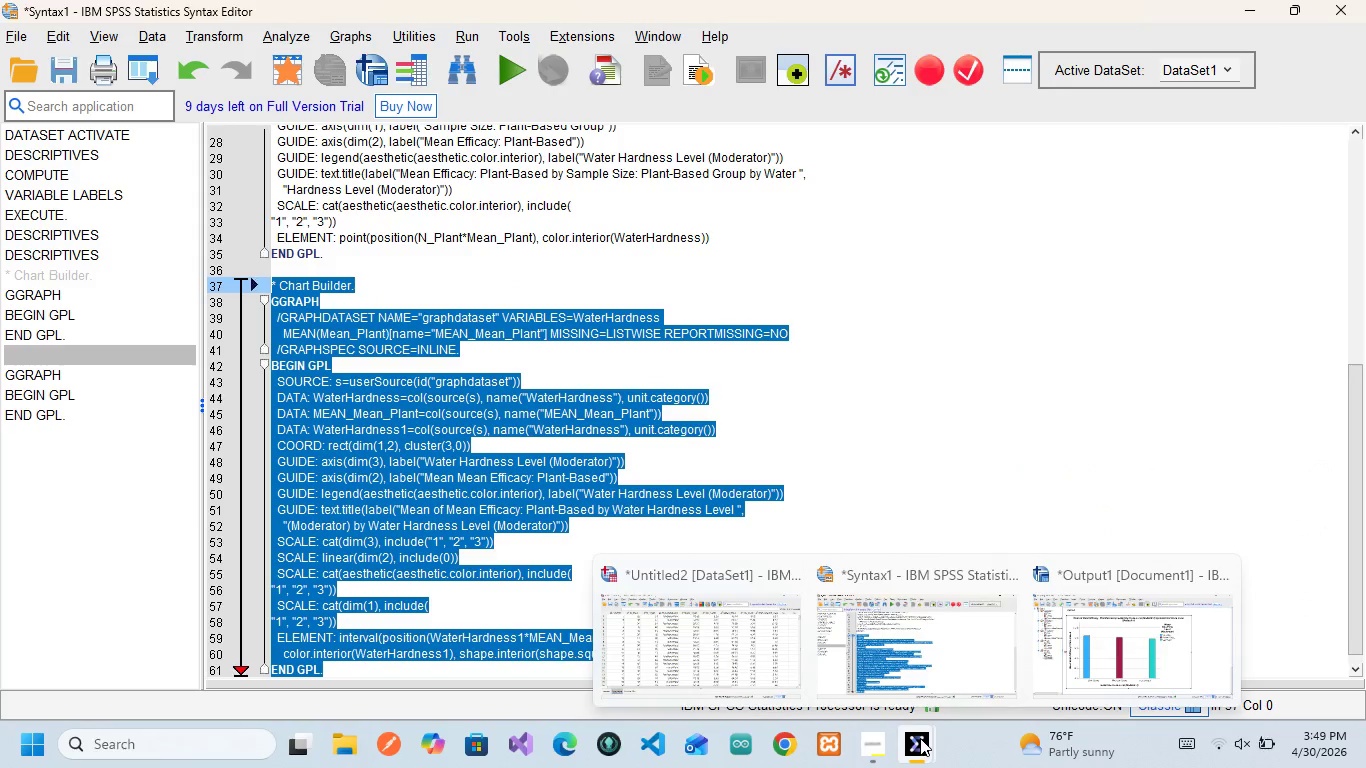 
left_click([1109, 650])
 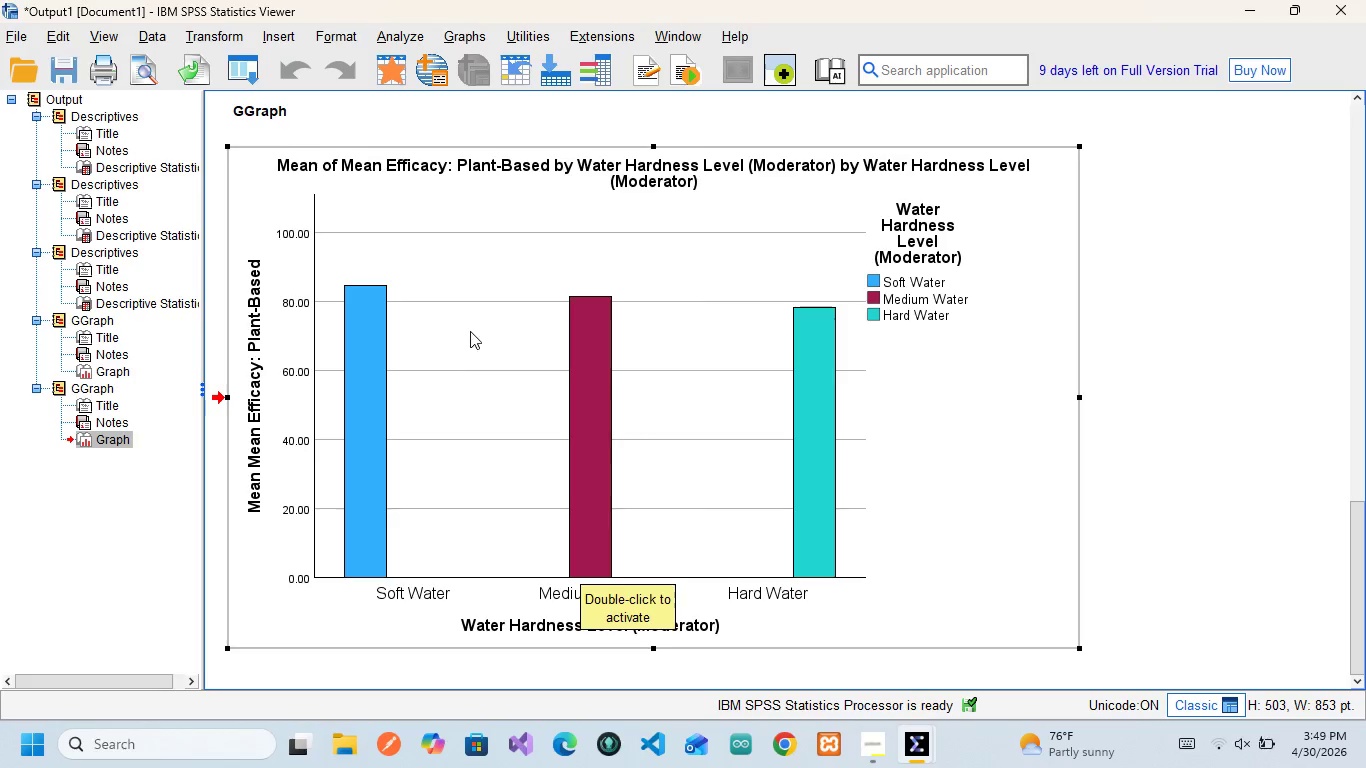 
wait(15.53)
 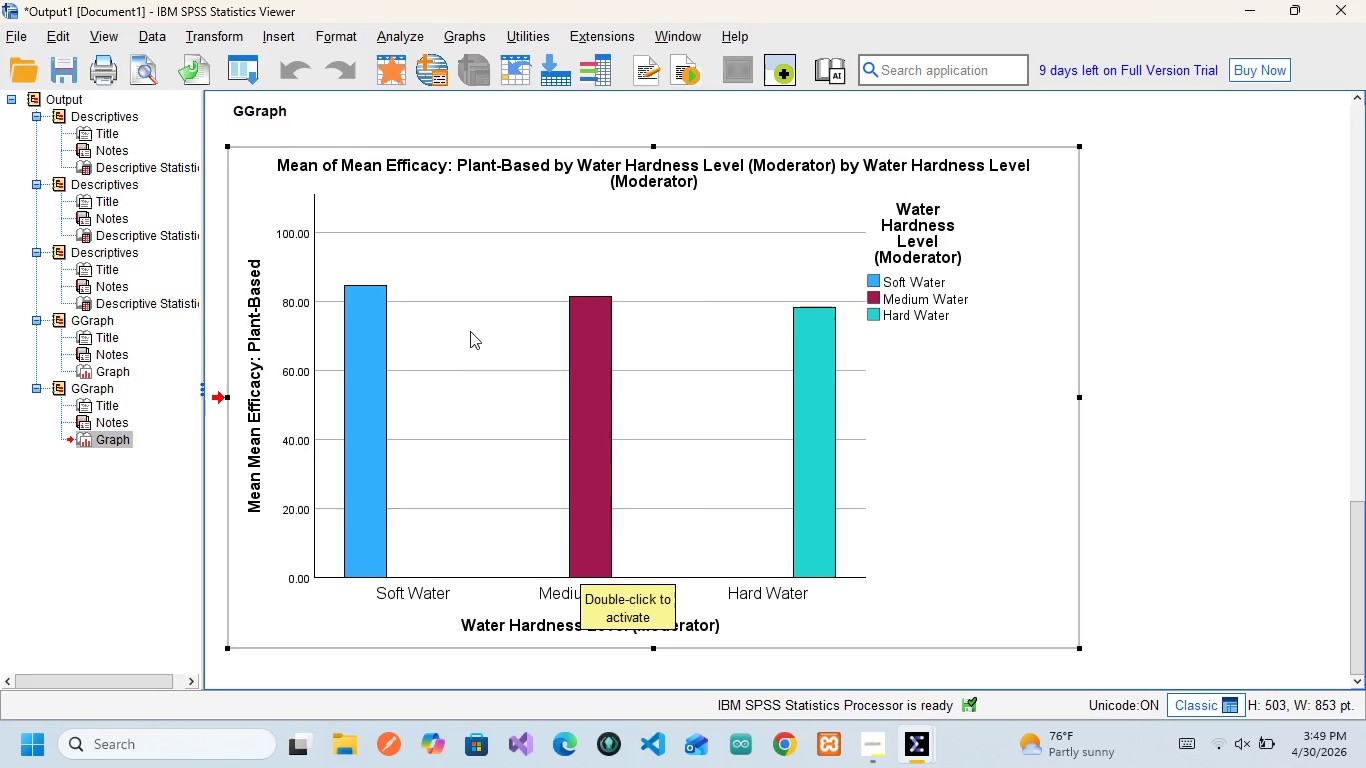 
left_click([163, 35])
 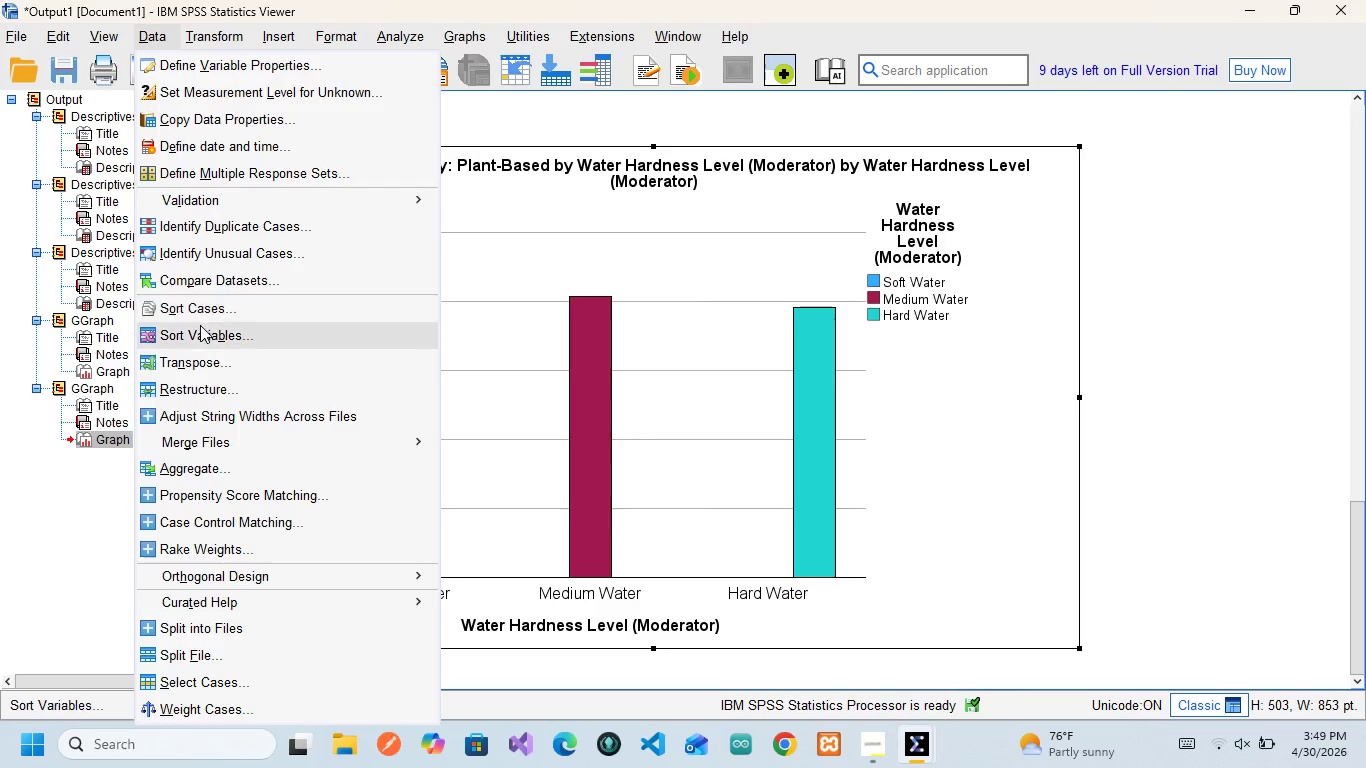 
wait(36.8)
 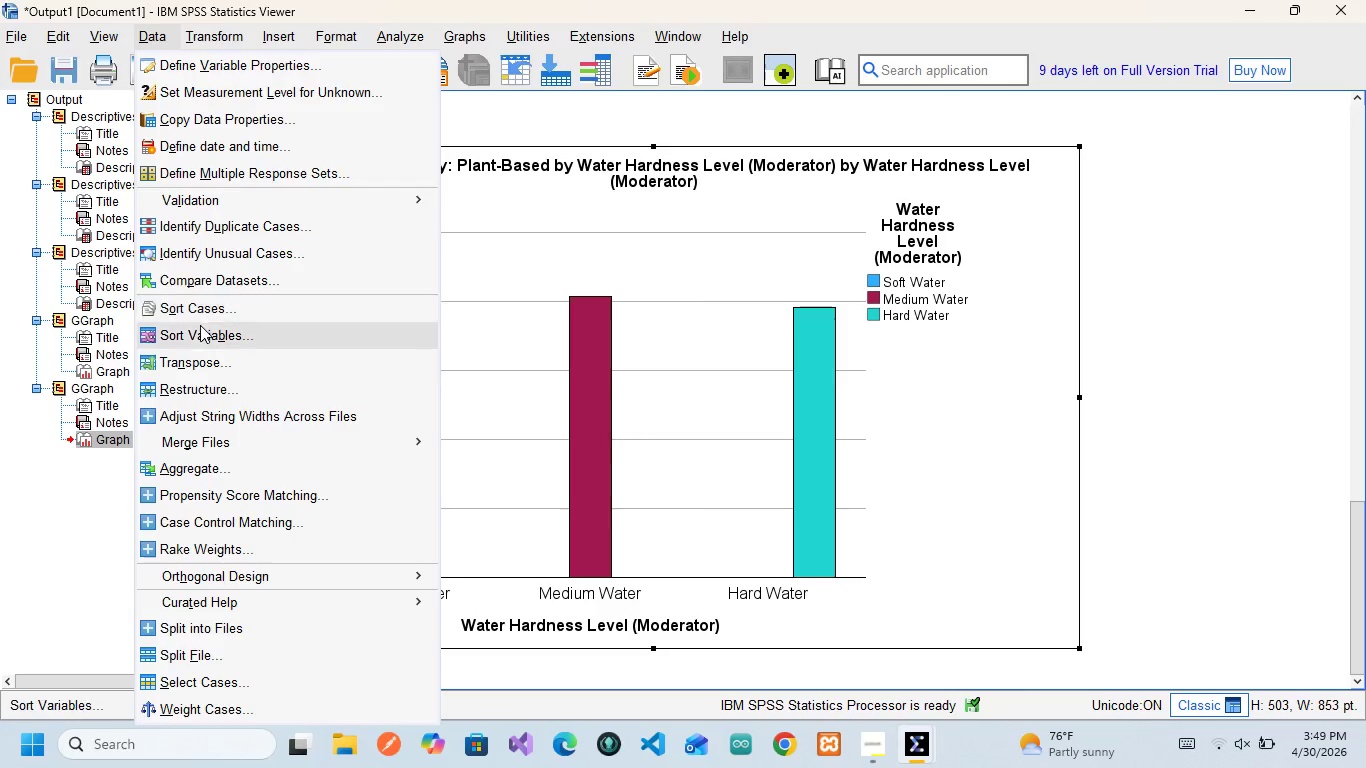 
left_click([193, 332])
 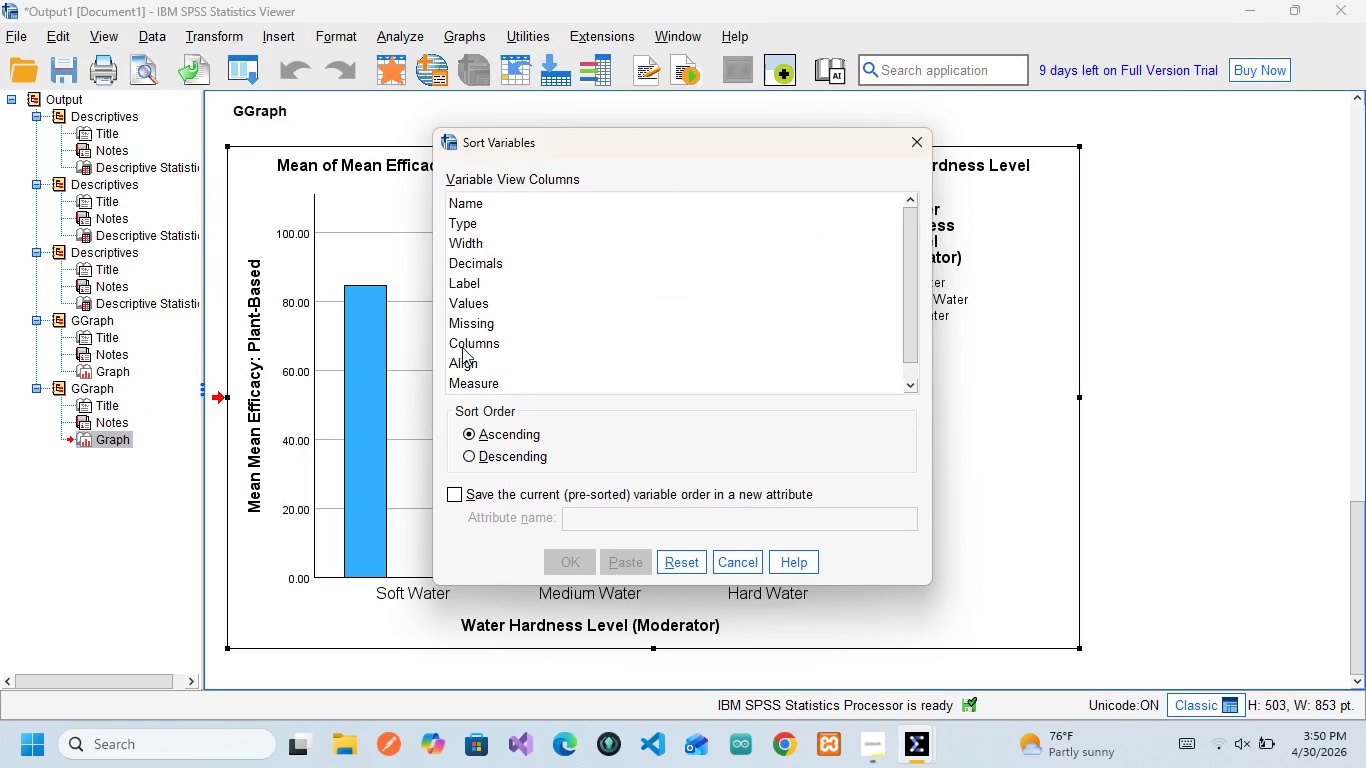 
scroll: coordinate [471, 316], scroll_direction: down, amount: 2.0
 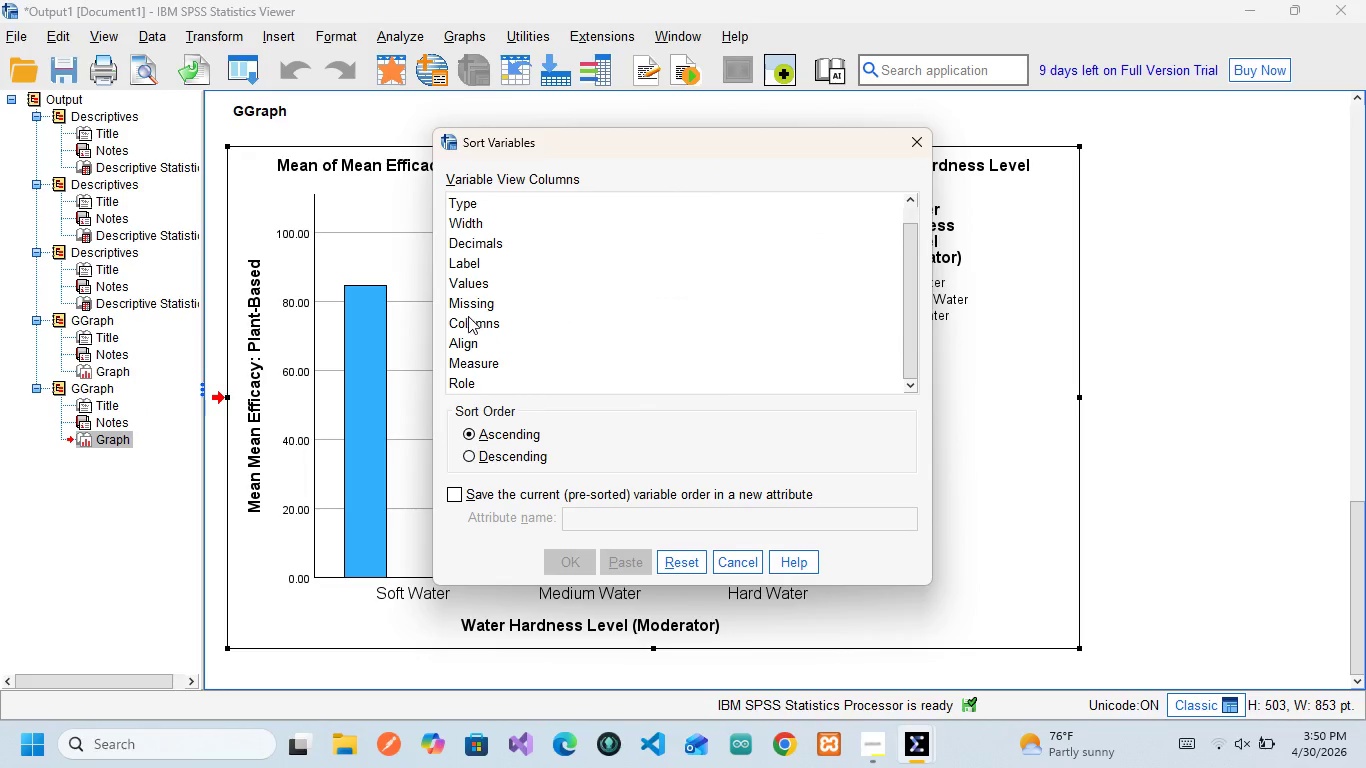 
scroll: coordinate [468, 316], scroll_direction: up, amount: 1.0
 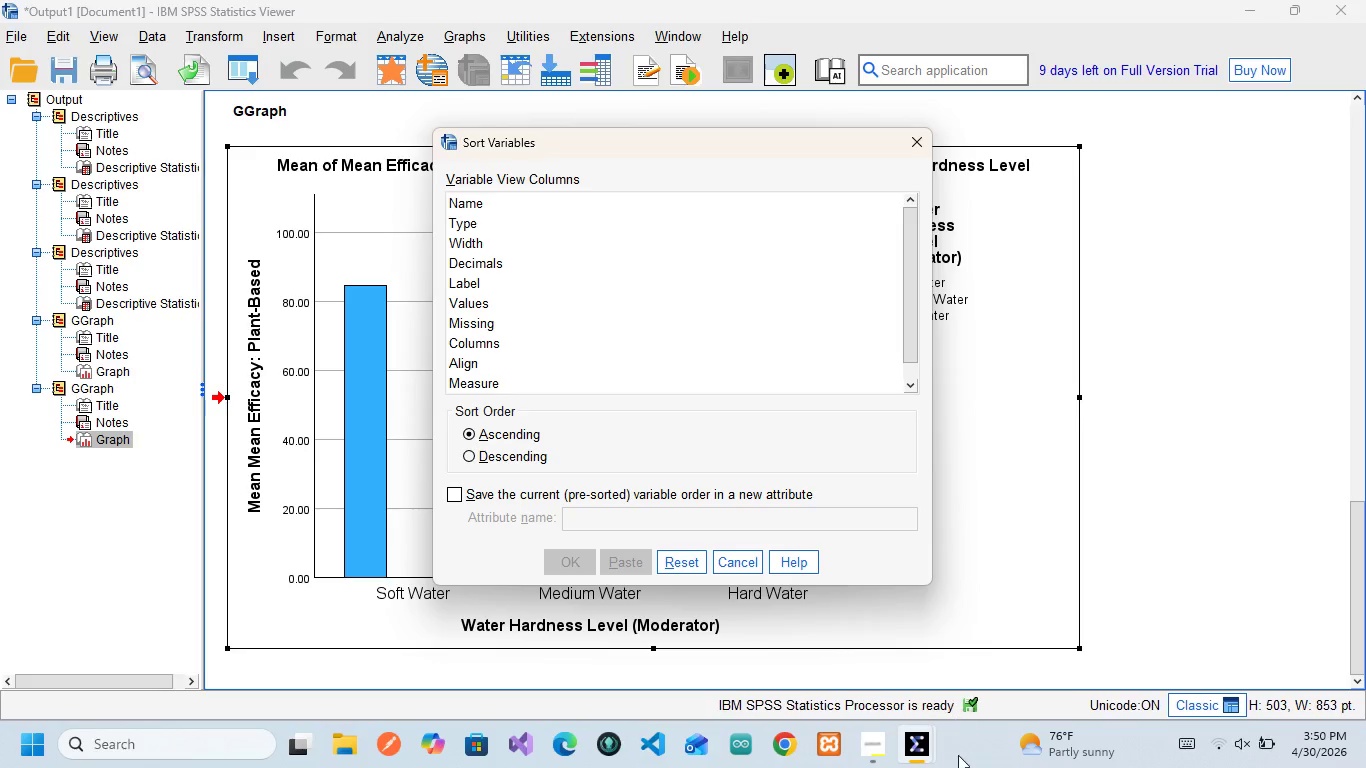 
wait(7.1)
 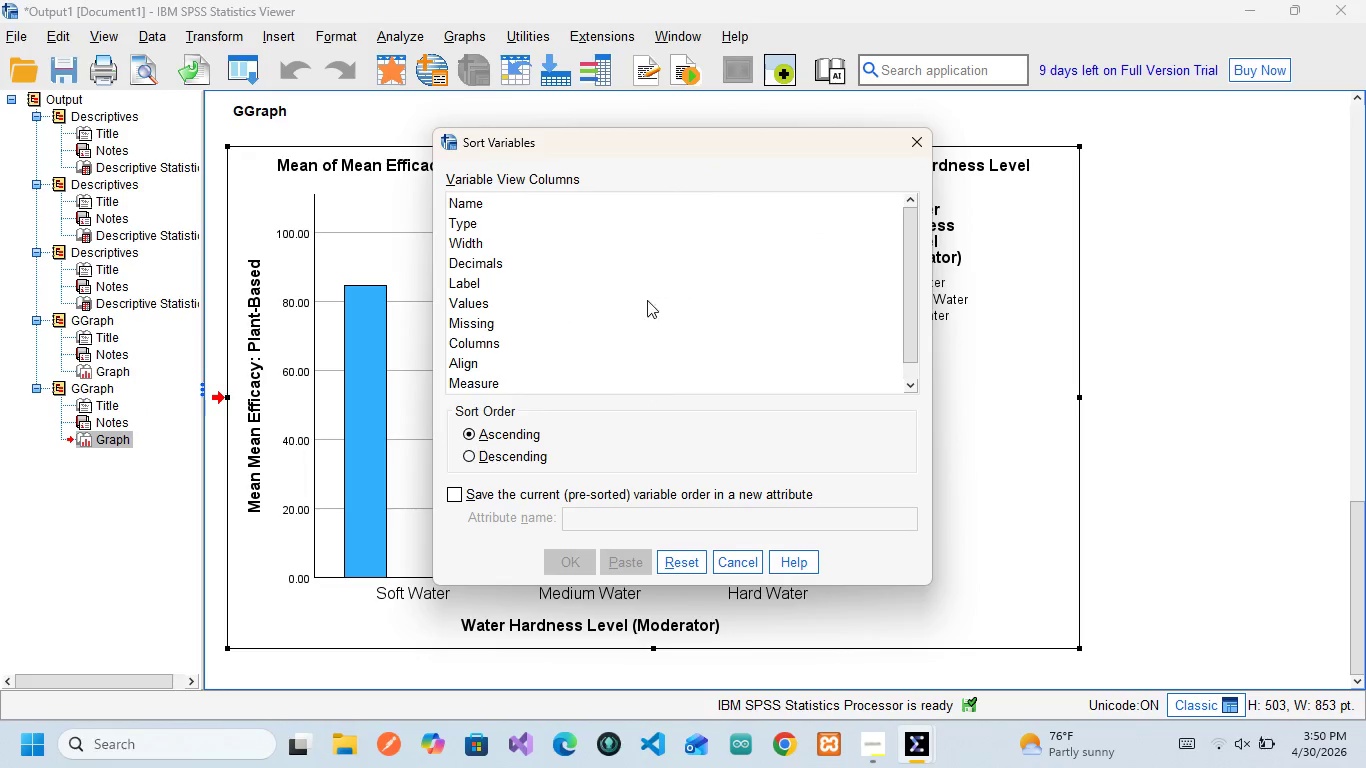 
left_click([794, 645])
 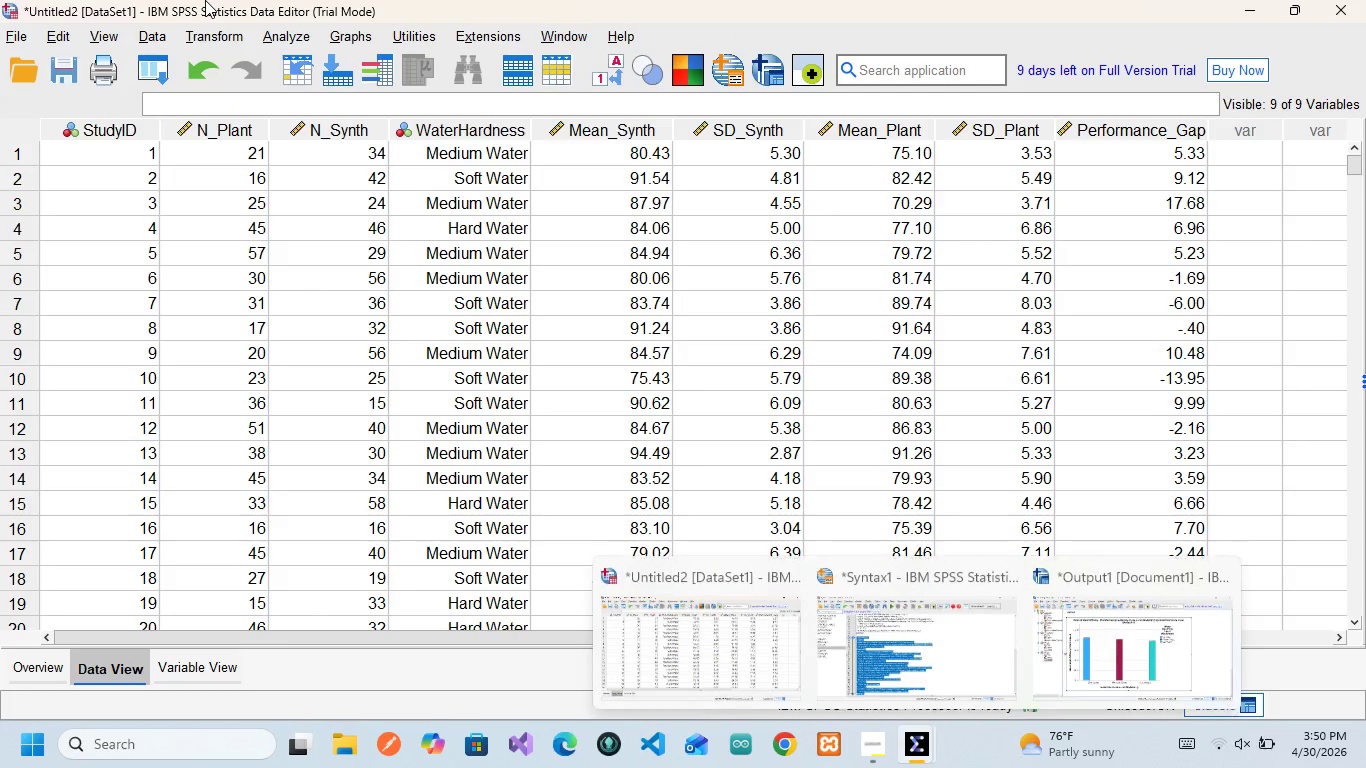 
left_click([159, 23])
 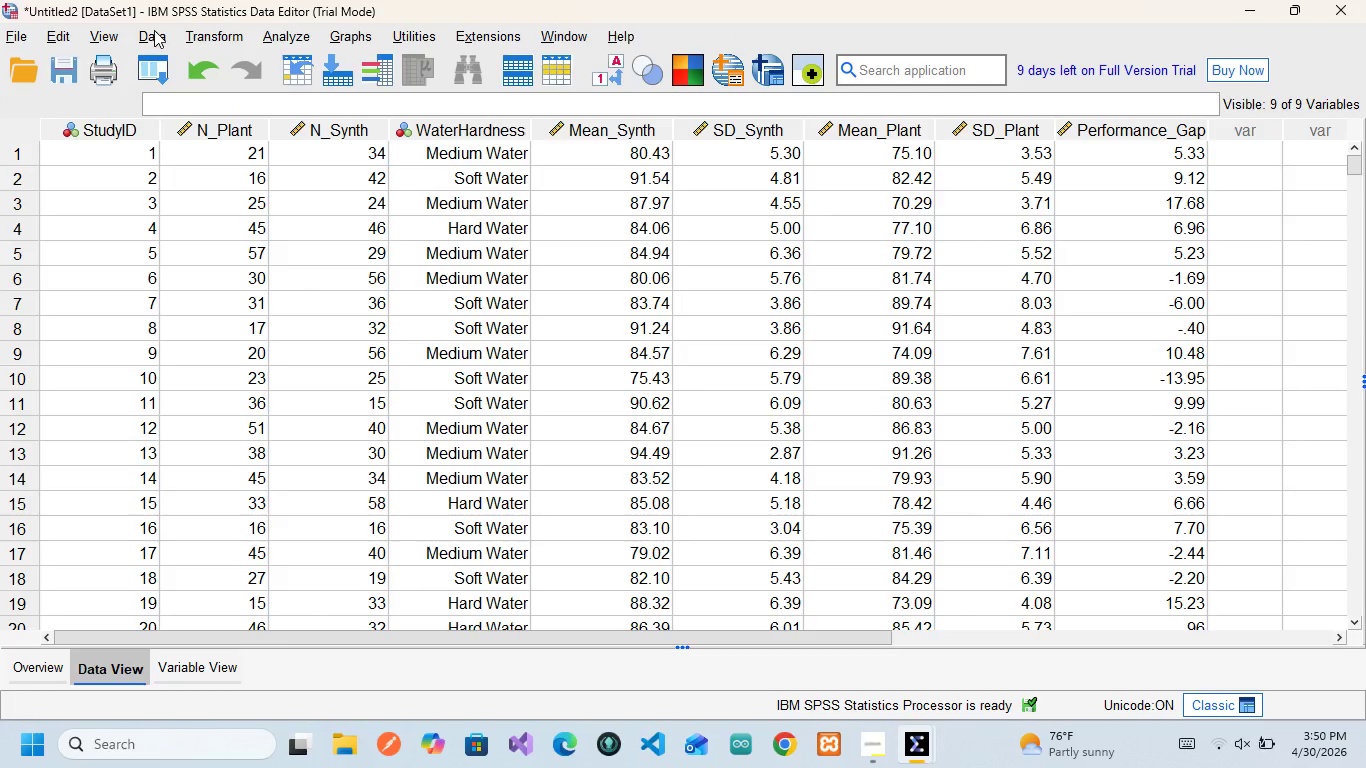 
left_click([154, 30])
 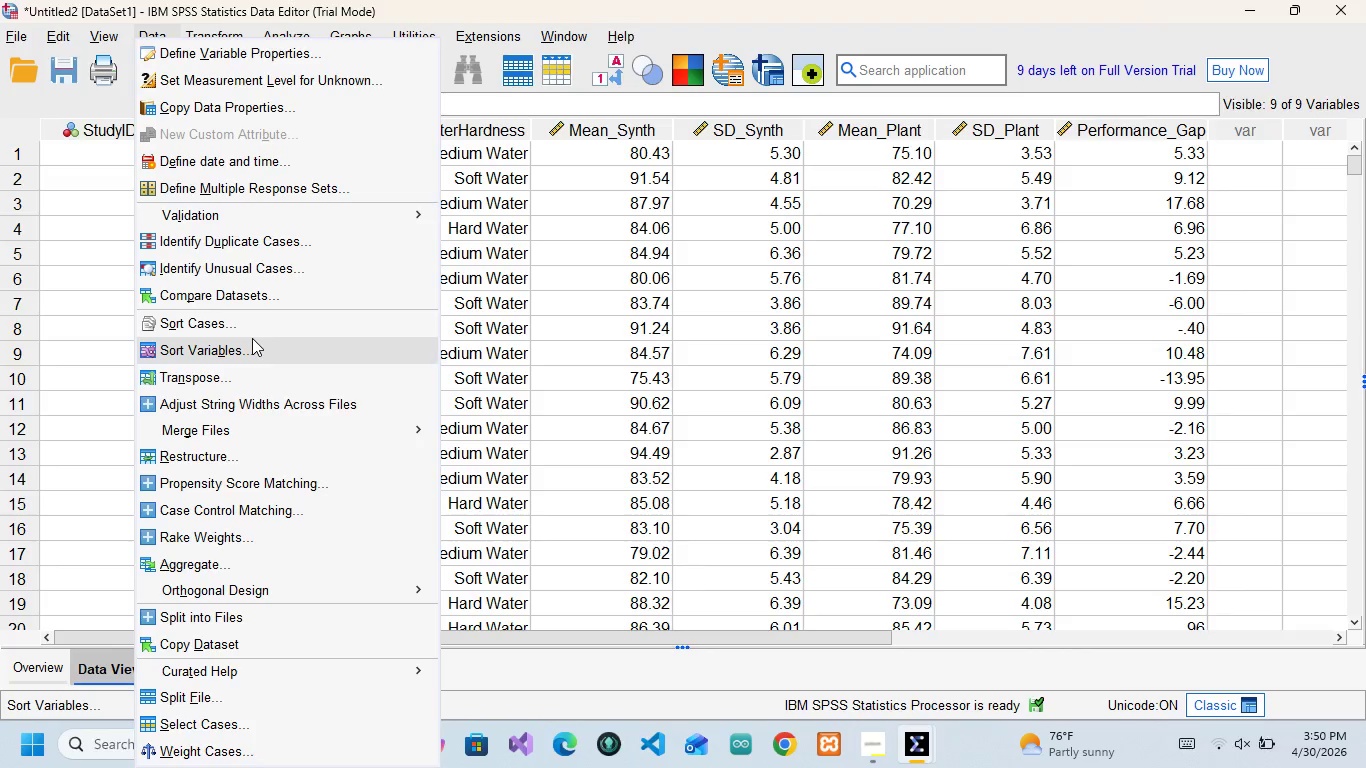 
left_click([252, 328])
 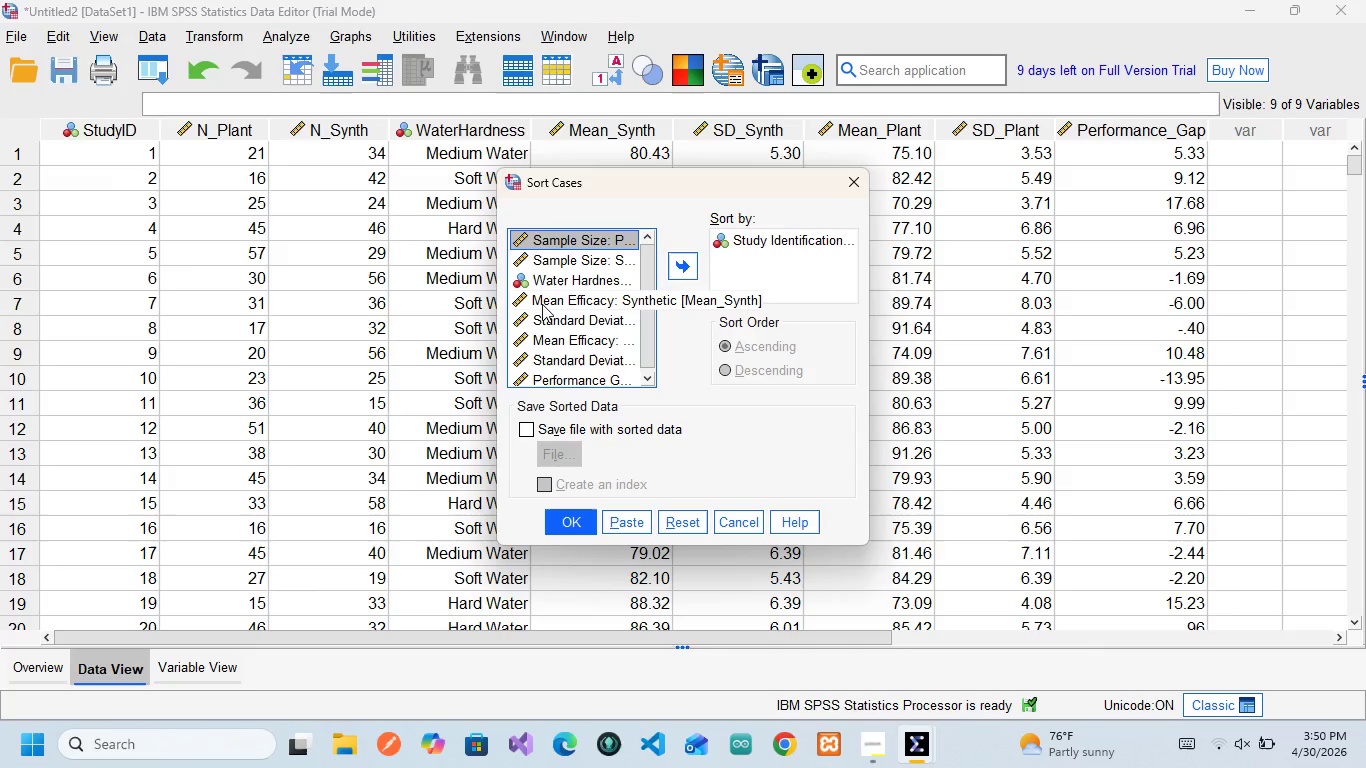 
wait(17.39)
 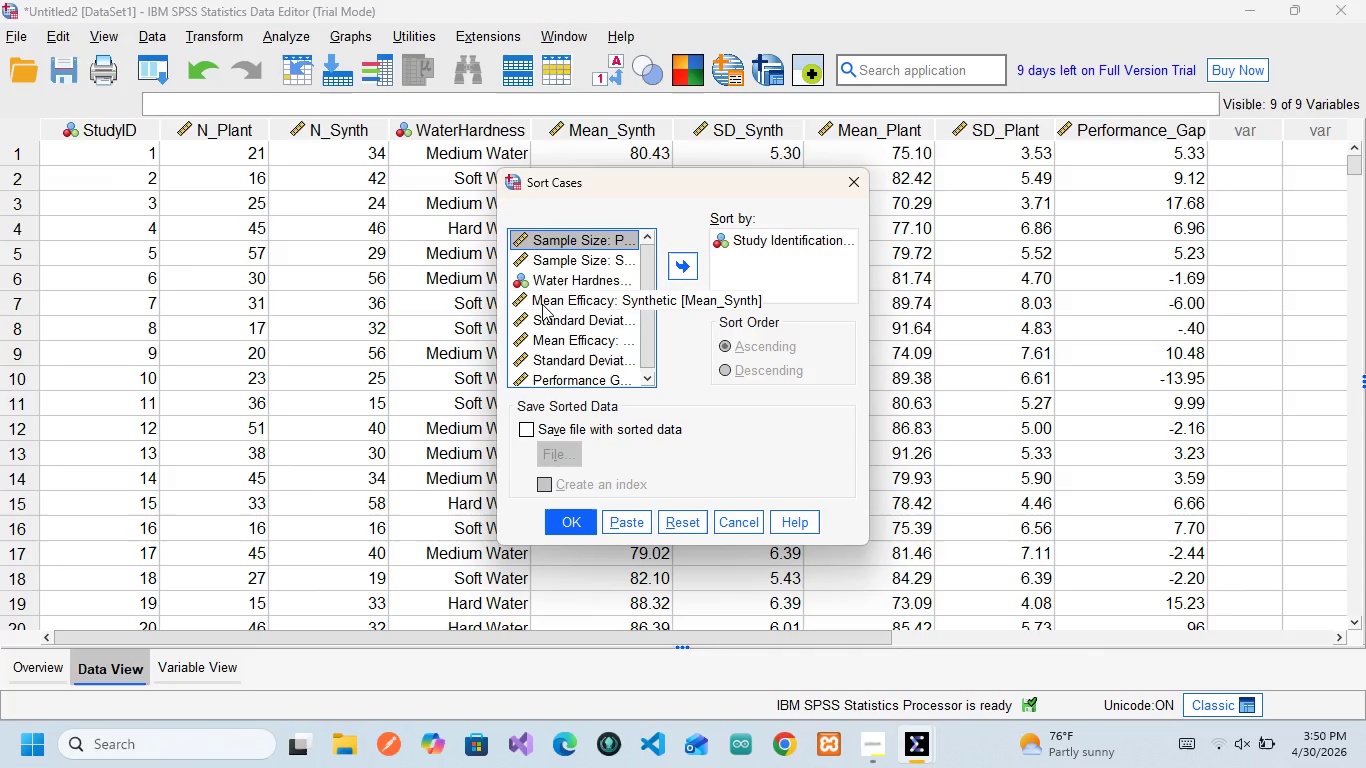 
left_click([538, 277])
 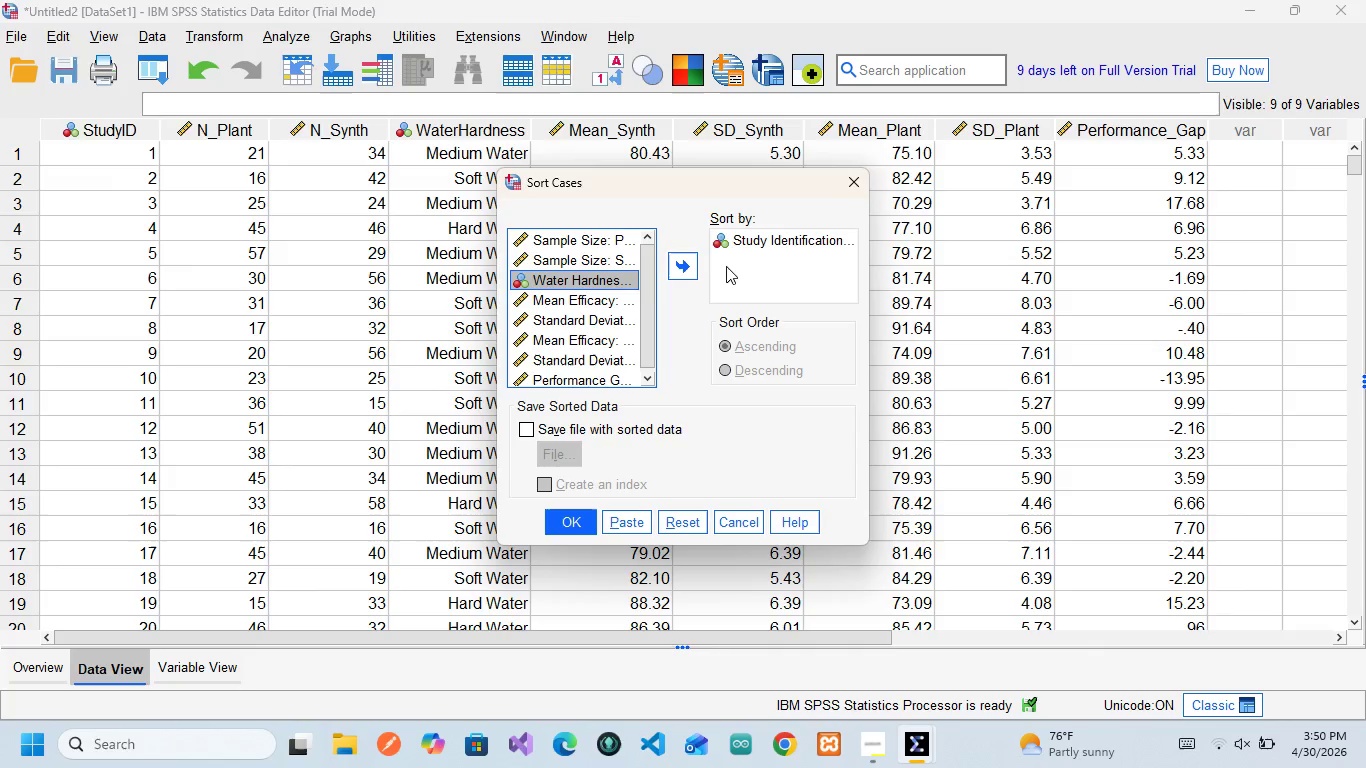 
left_click([692, 271])
 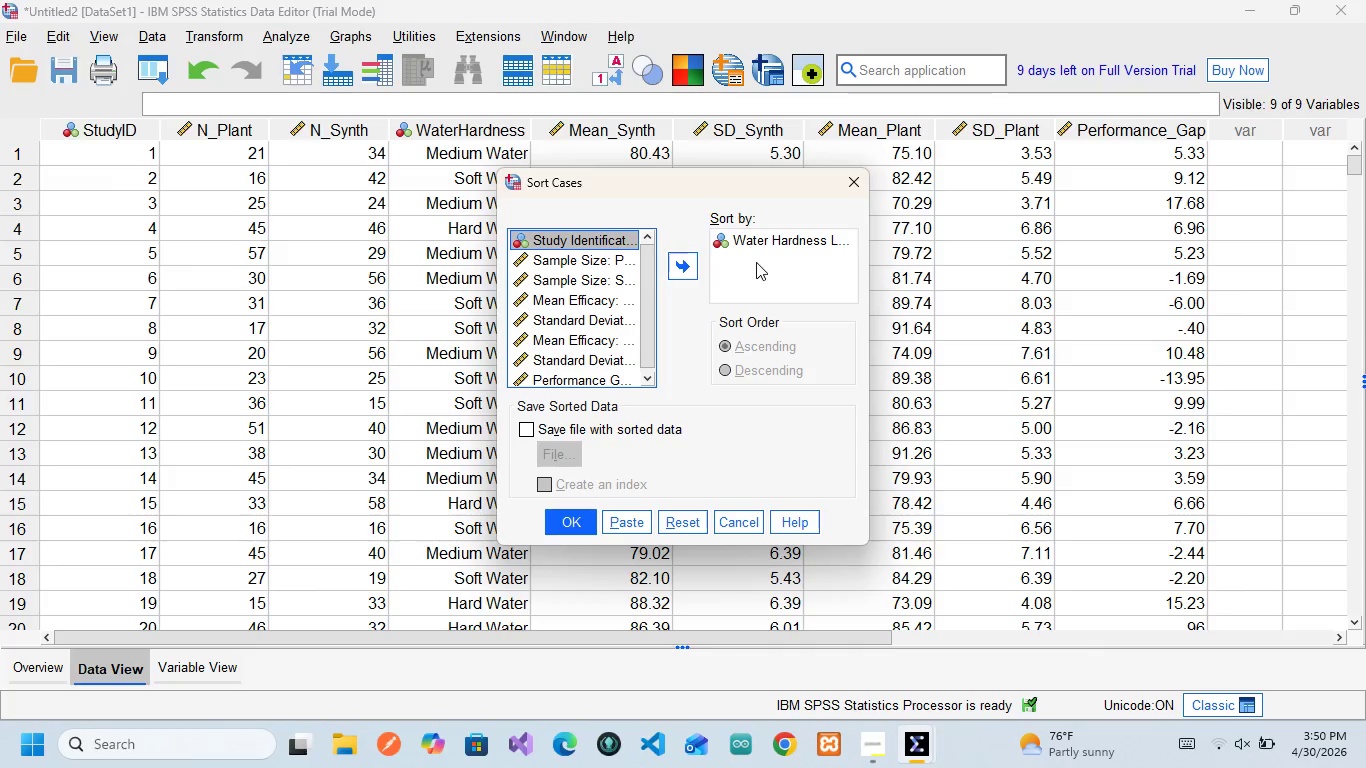 
wait(9.14)
 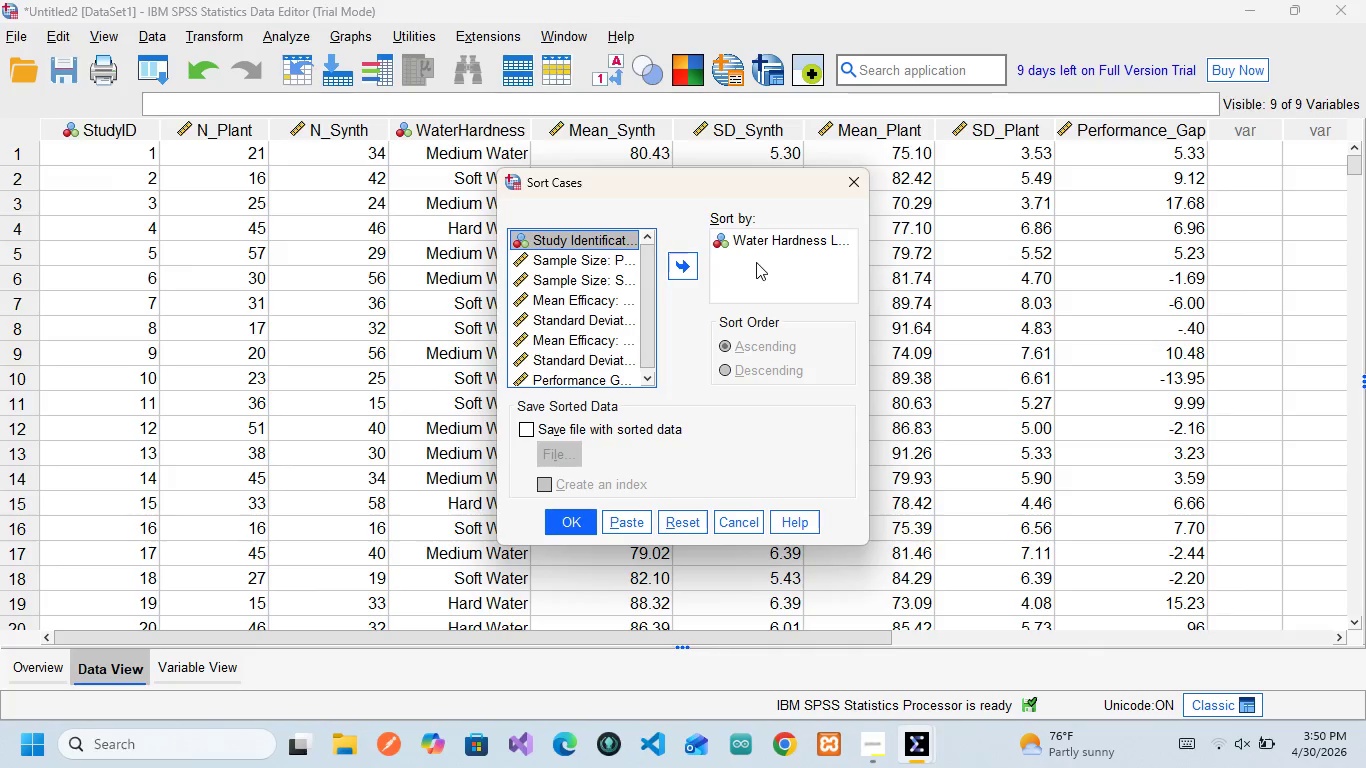 
left_click([730, 367])
 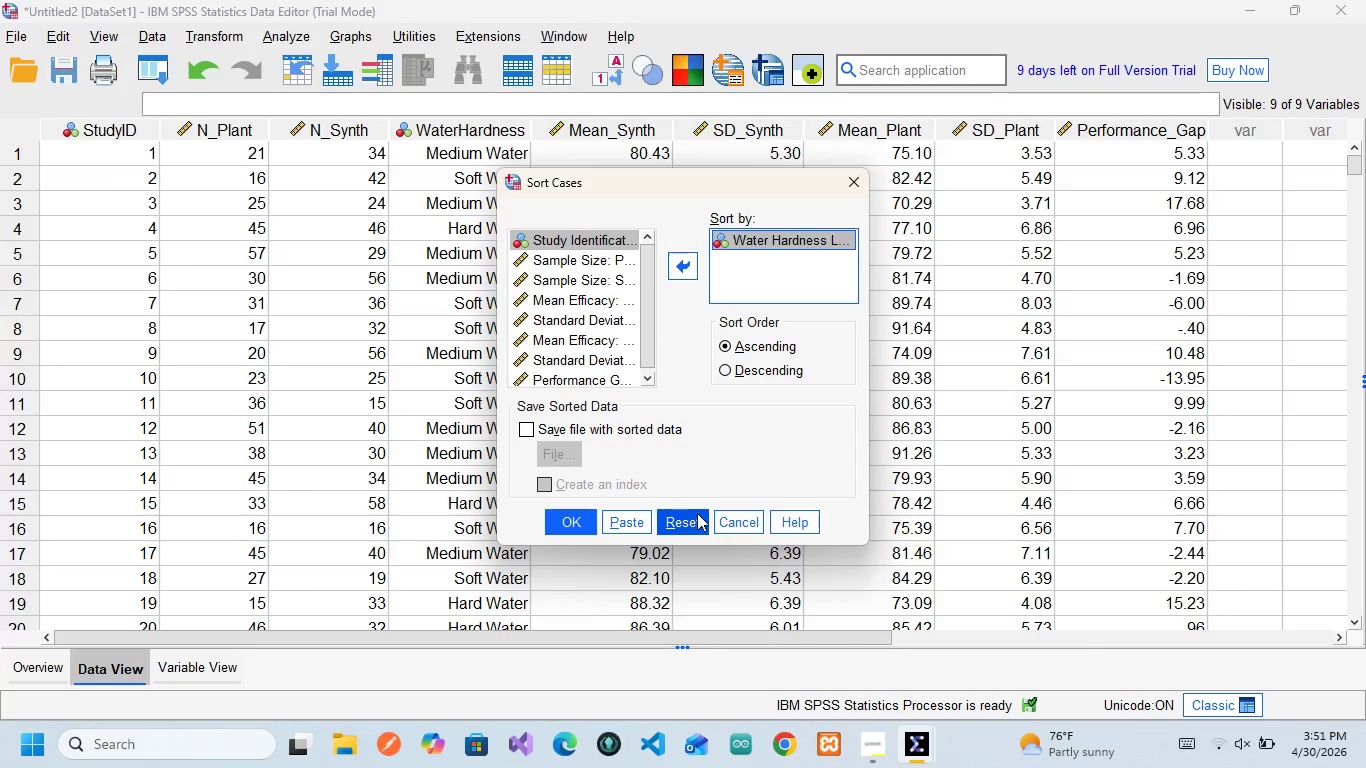 
wait(7.97)
 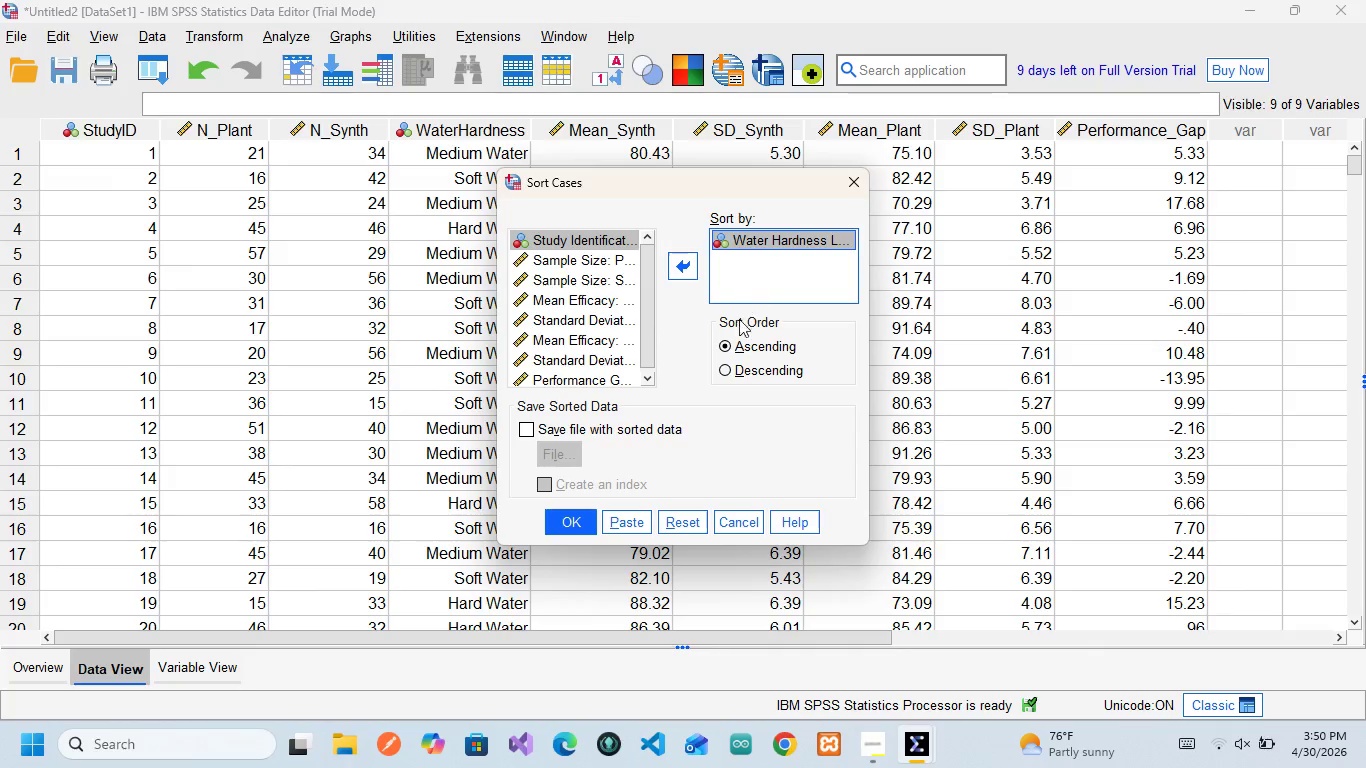 
left_click([581, 521])
 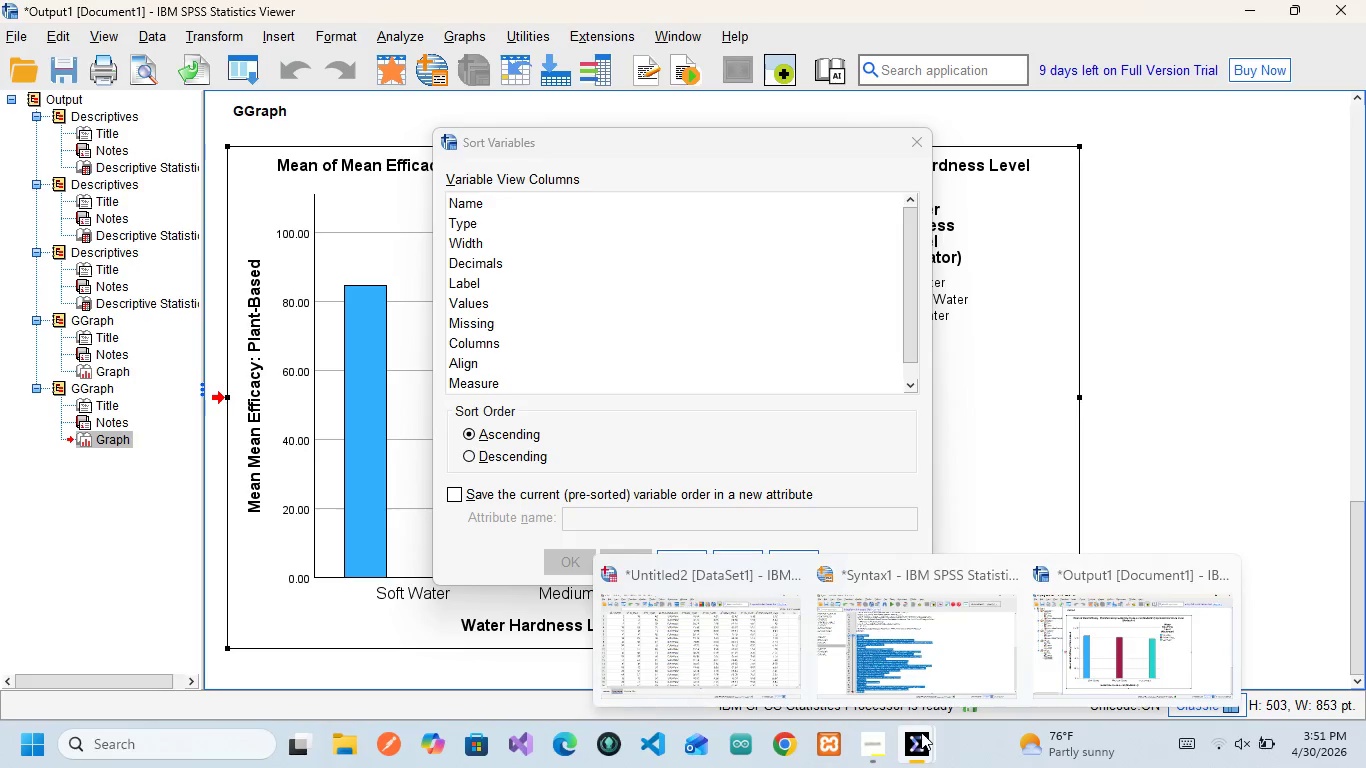 
left_click([766, 636])
 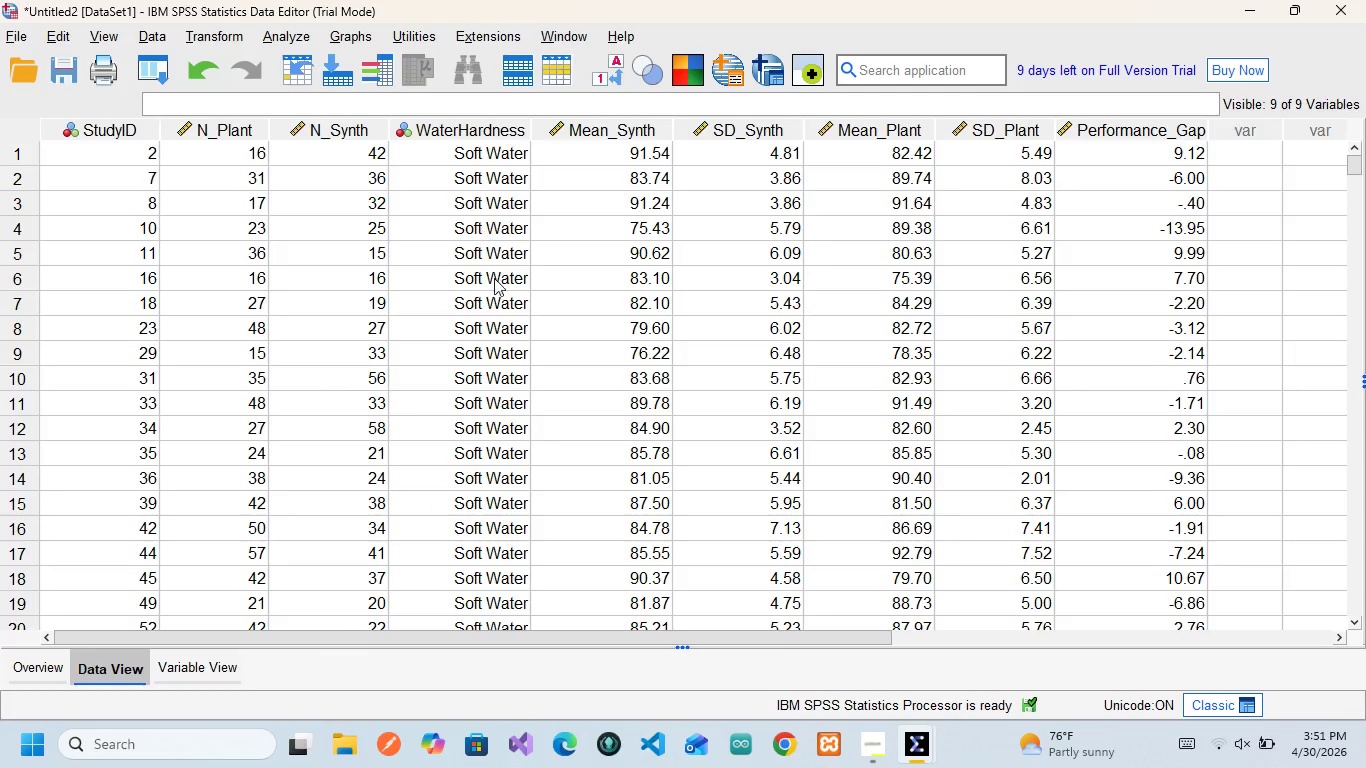 
scroll: coordinate [461, 390], scroll_direction: down, amount: 45.0
 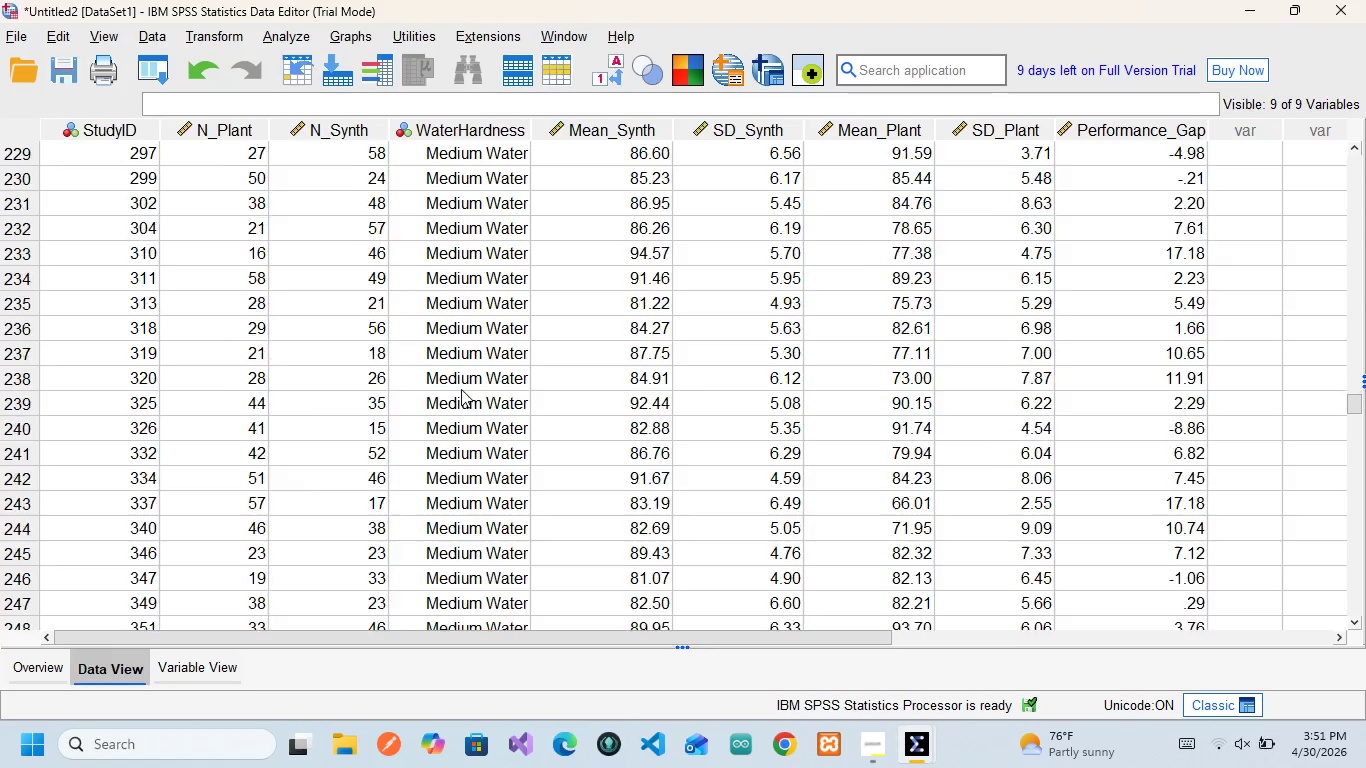 
scroll: coordinate [461, 386], scroll_direction: down, amount: 11.0
 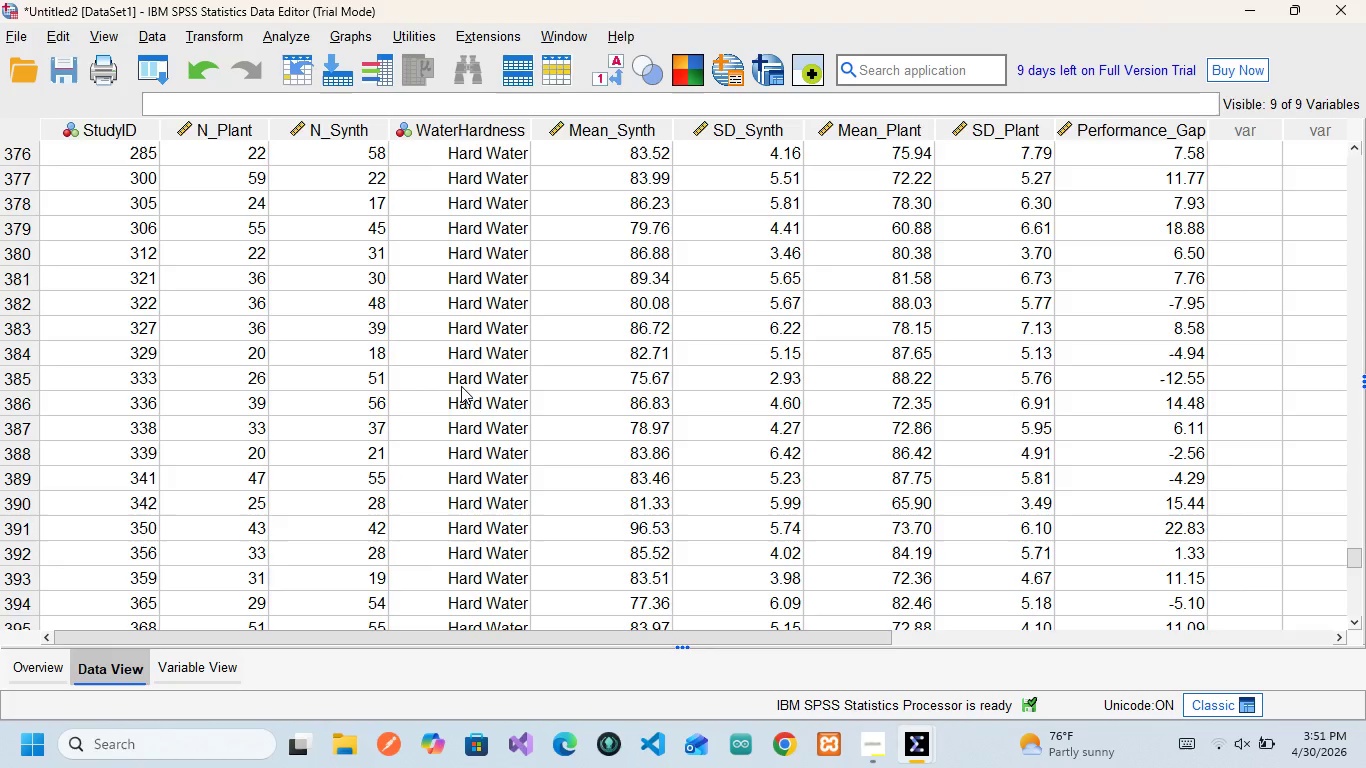 
scroll: coordinate [461, 386], scroll_direction: up, amount: 3.0
 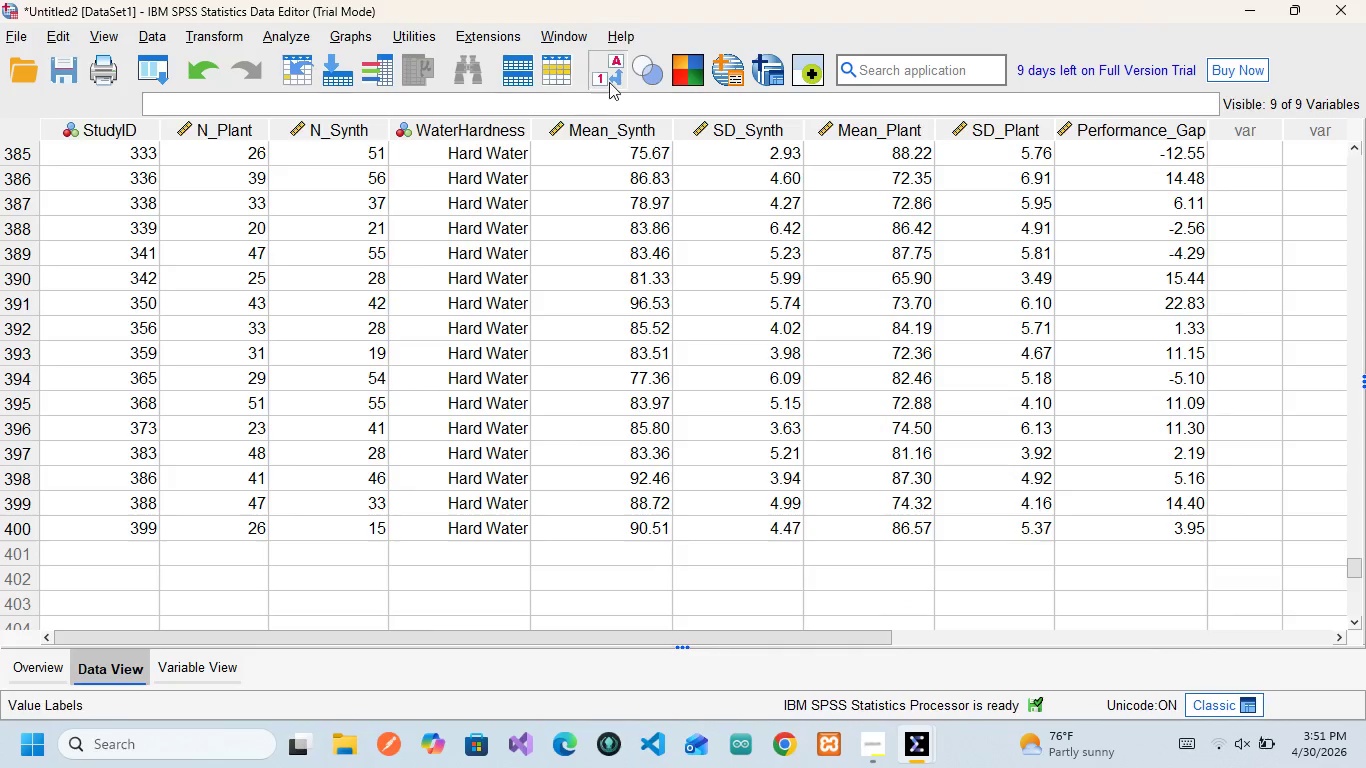 
left_click([612, 82])
 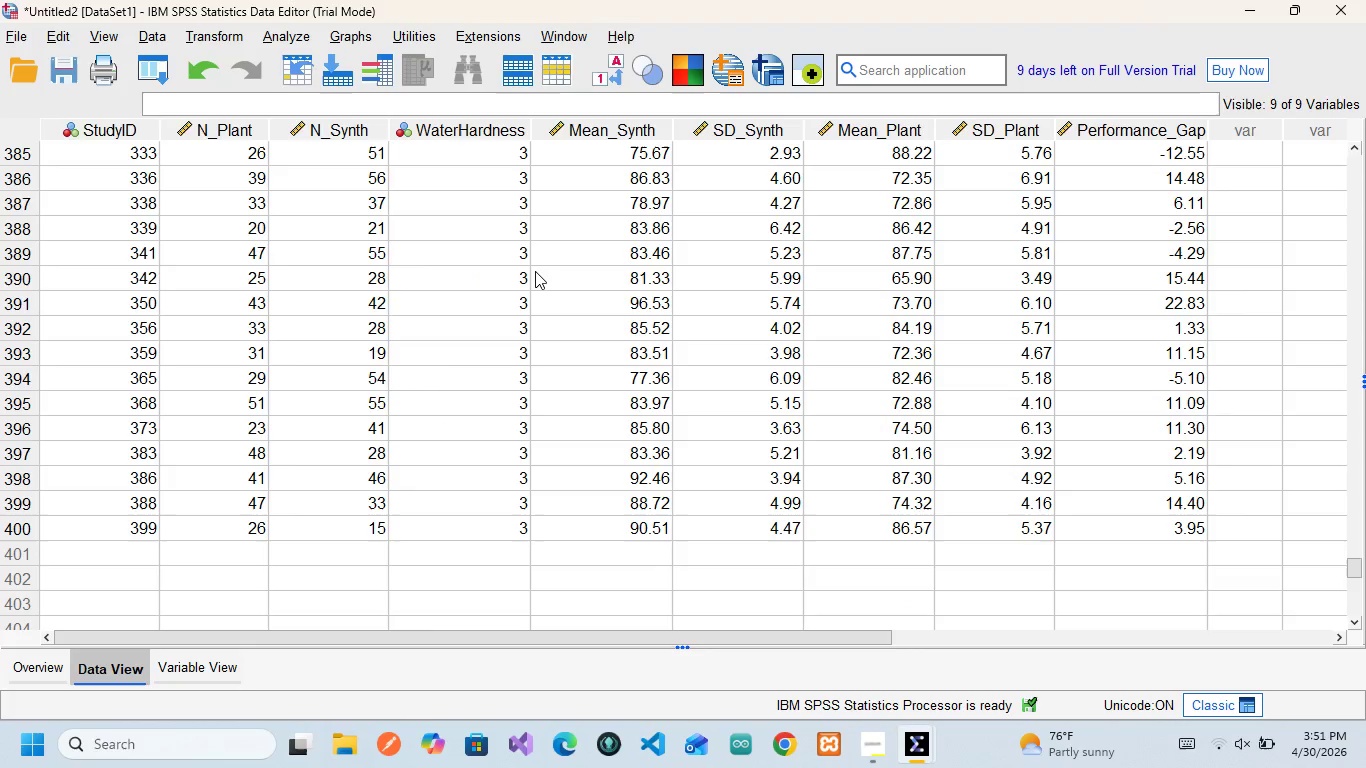 
scroll: coordinate [523, 263], scroll_direction: up, amount: 20.0
 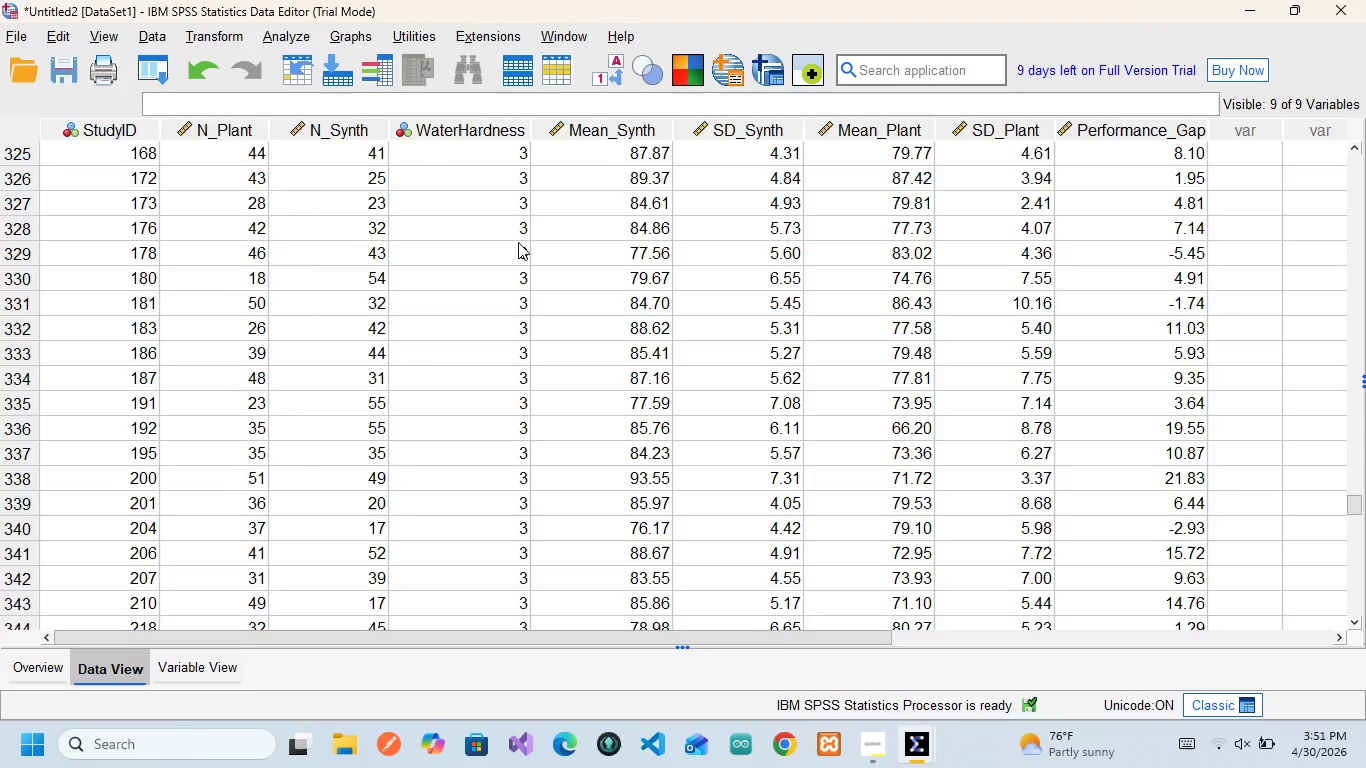 
scroll: coordinate [530, 263], scroll_direction: up, amount: 22.0
 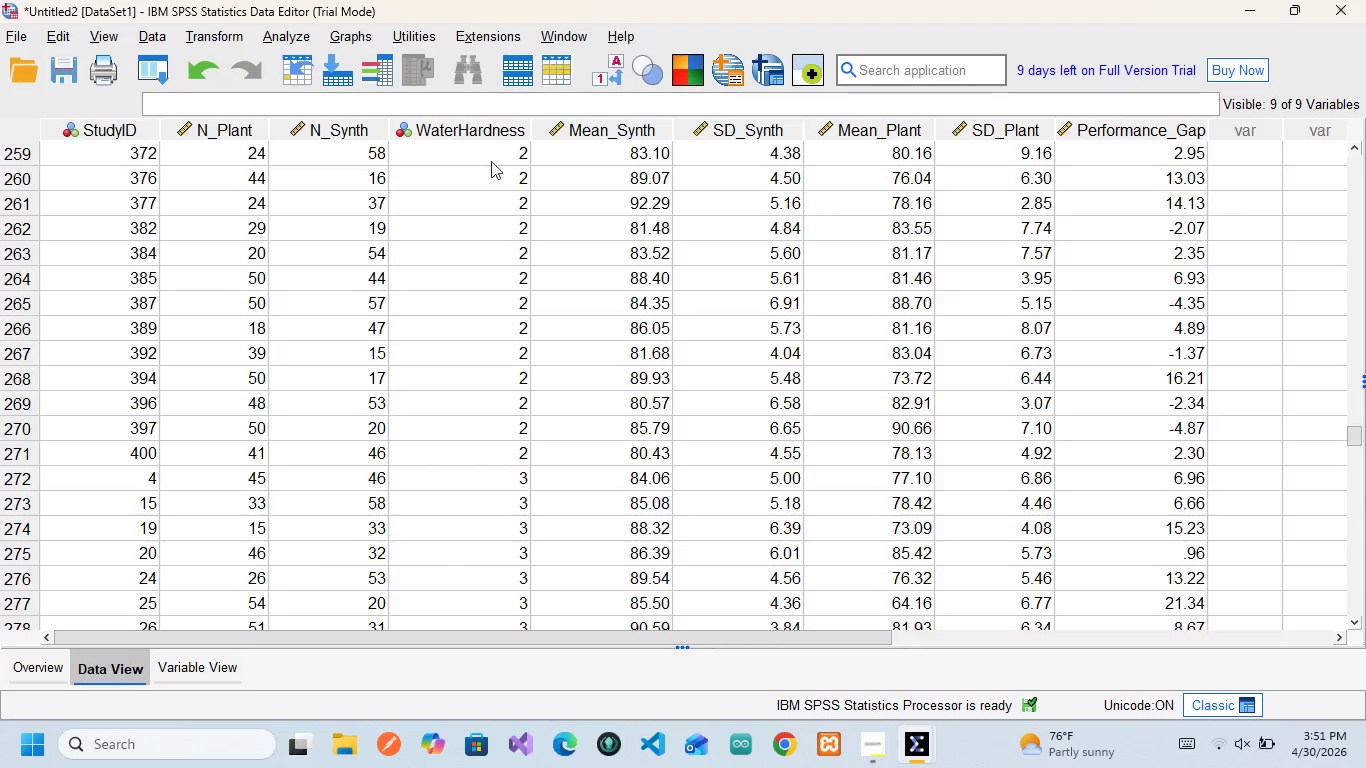 
scroll: coordinate [445, 425], scroll_direction: up, amount: 30.0
 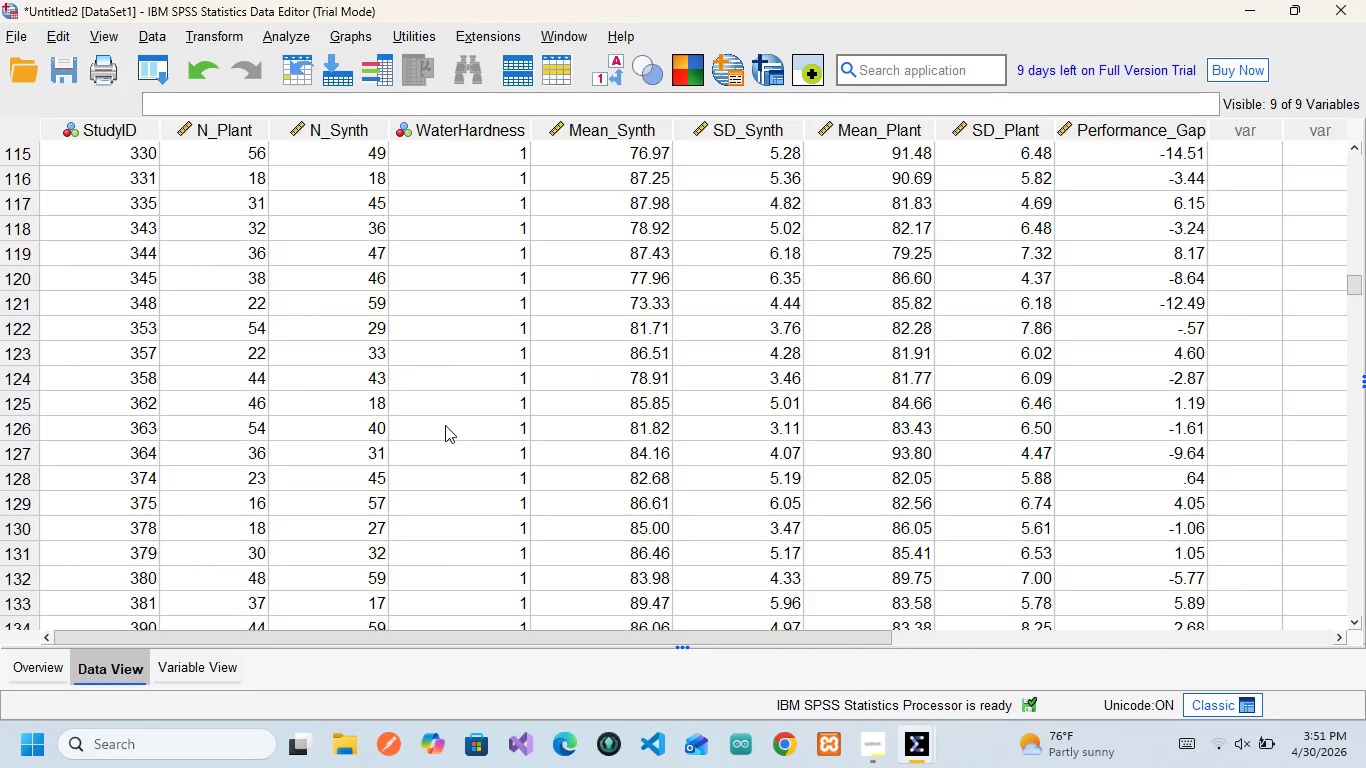 
scroll: coordinate [558, 705], scroll_direction: up, amount: 8.0
 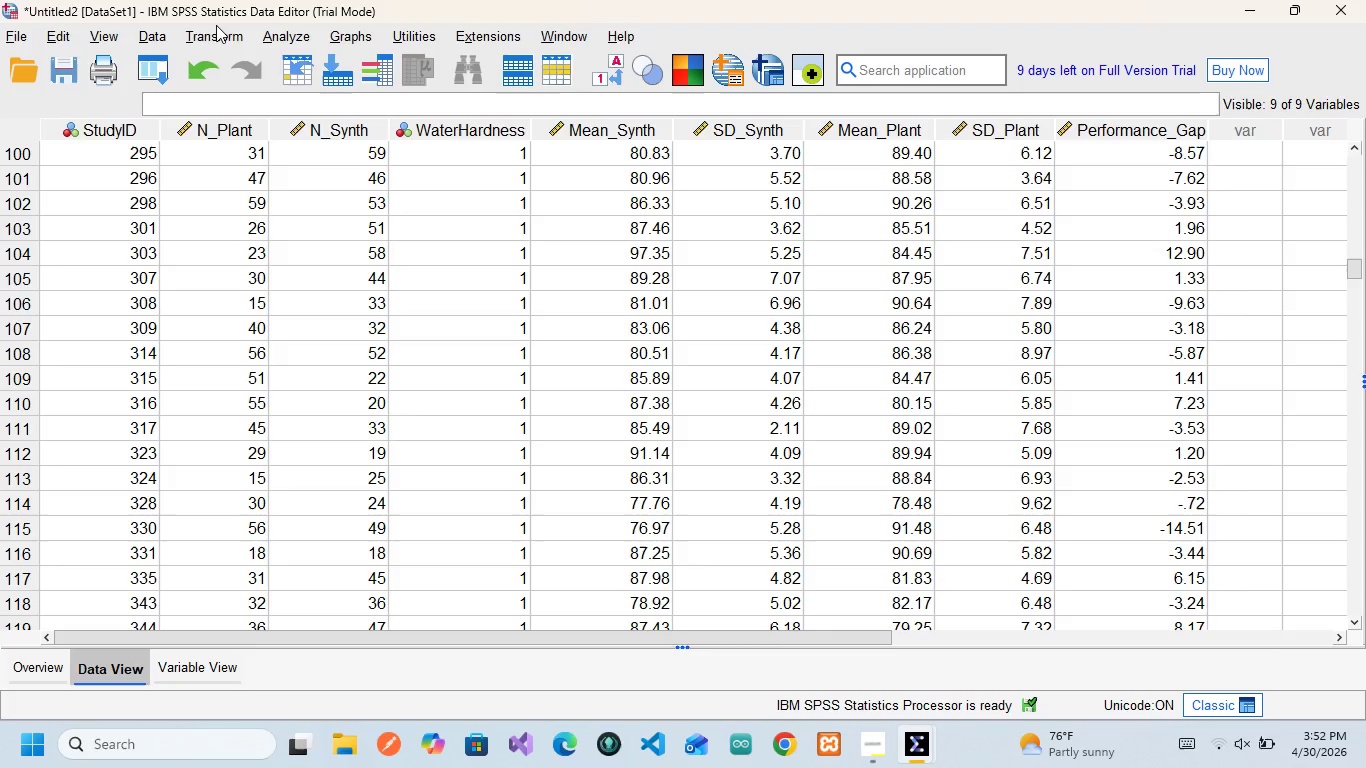 
wait(5.44)
 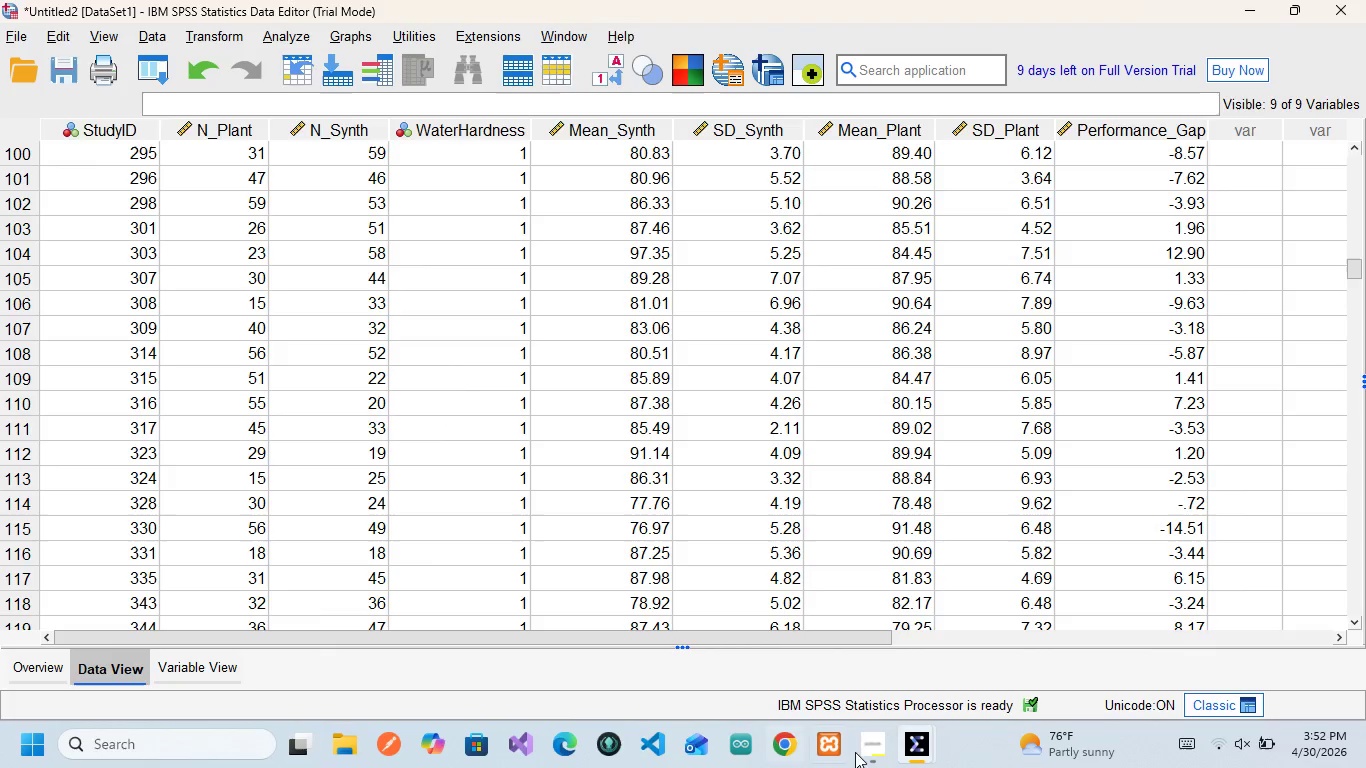 
left_click([161, 29])
 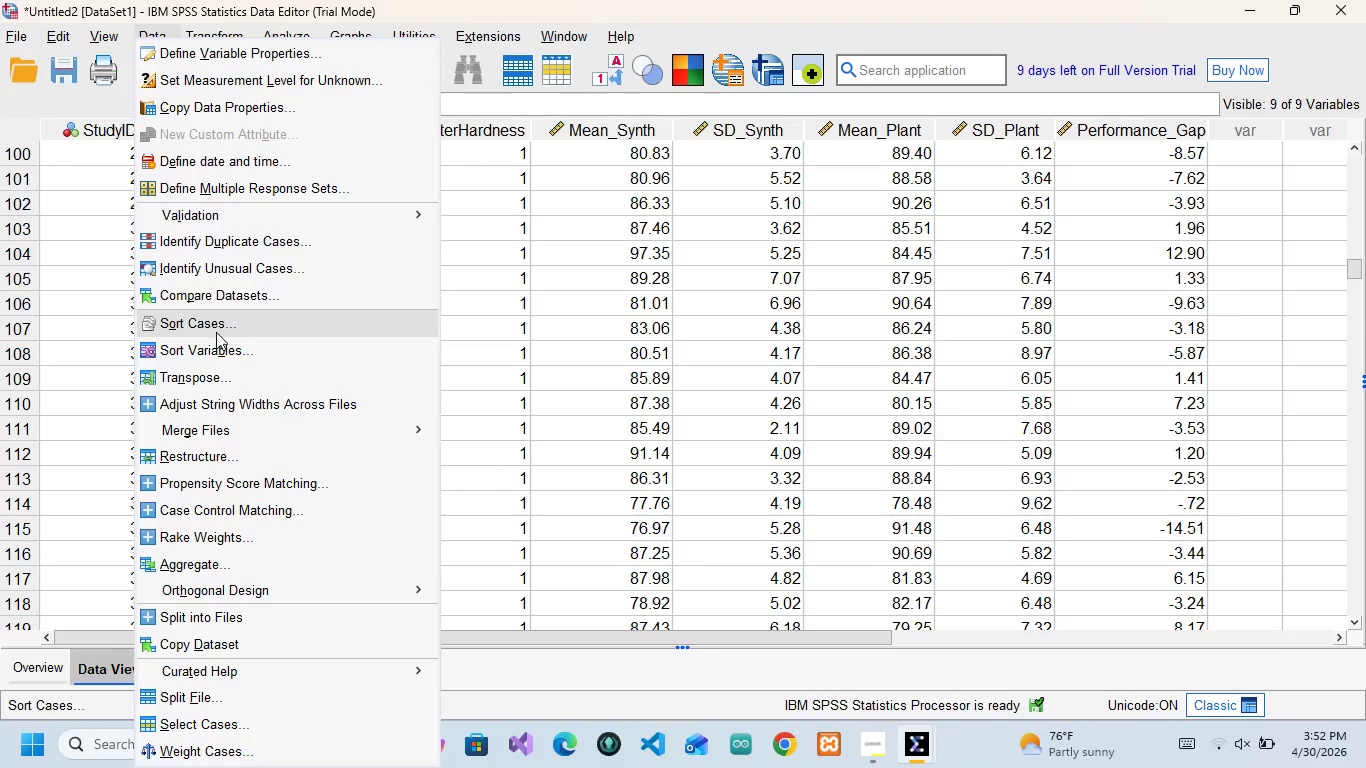 
left_click([216, 332])
 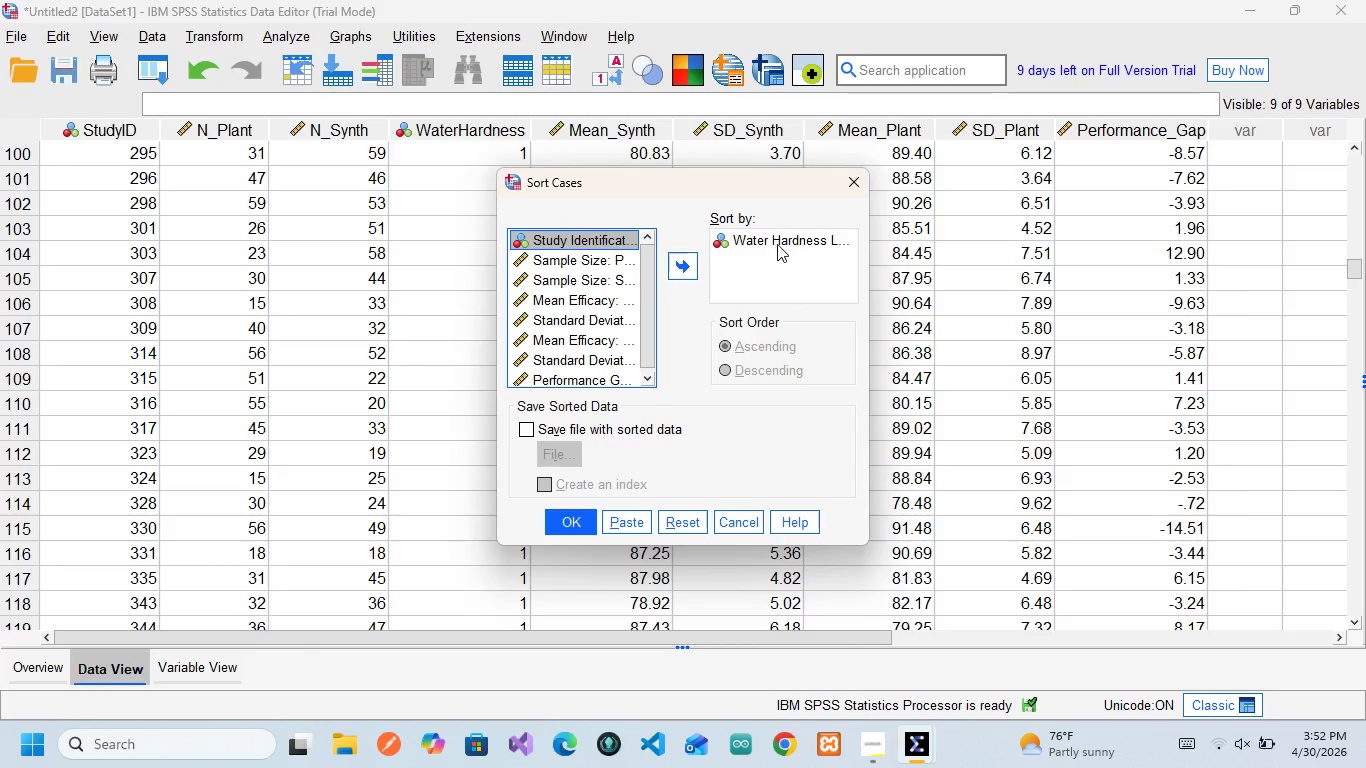 
left_click([777, 244])
 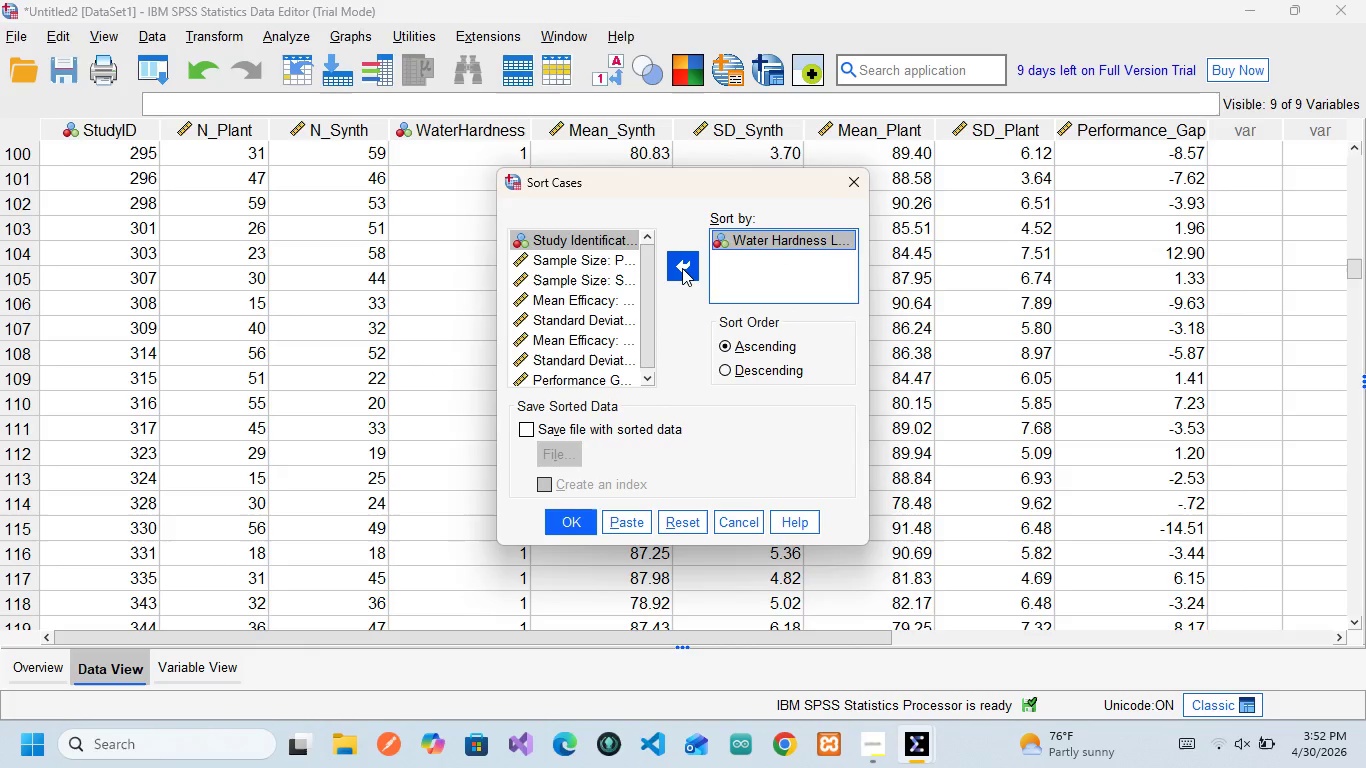 
left_click([682, 268])
 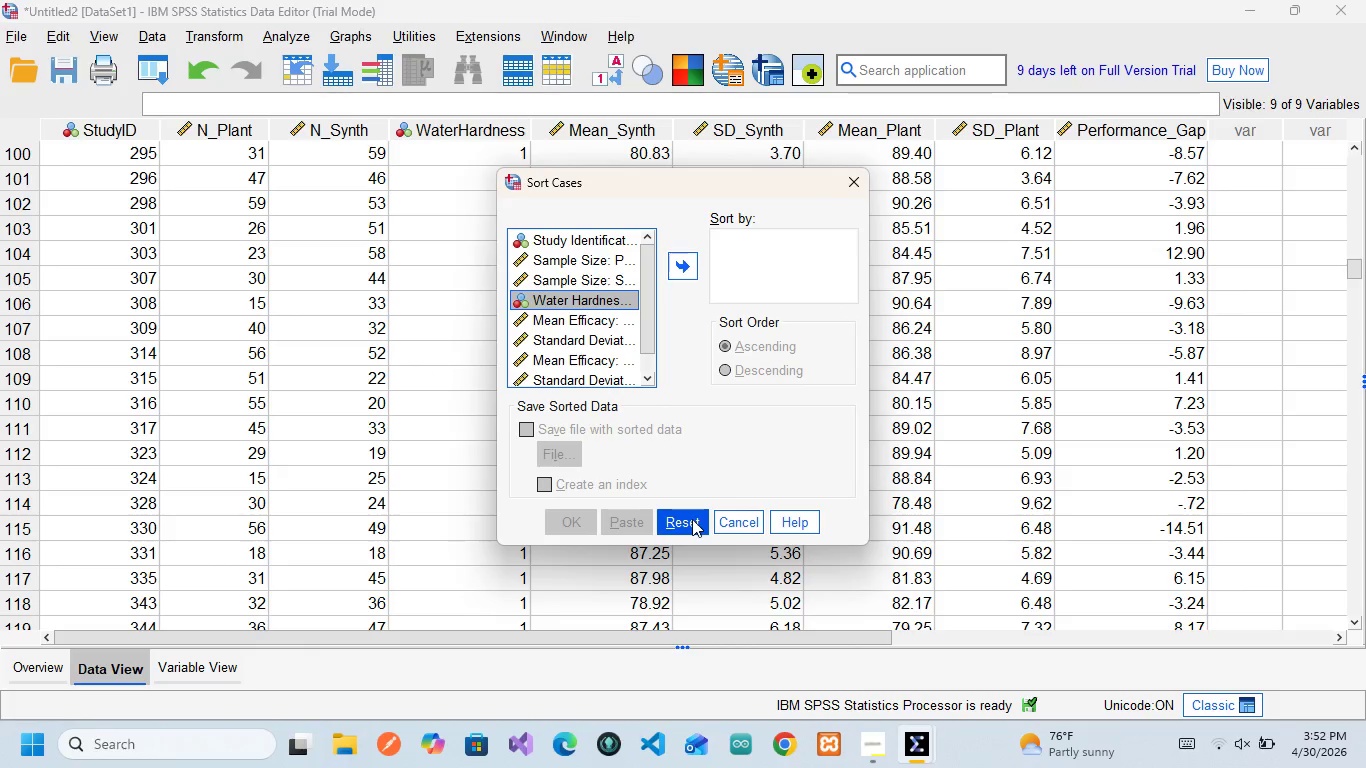 
left_click([696, 522])
 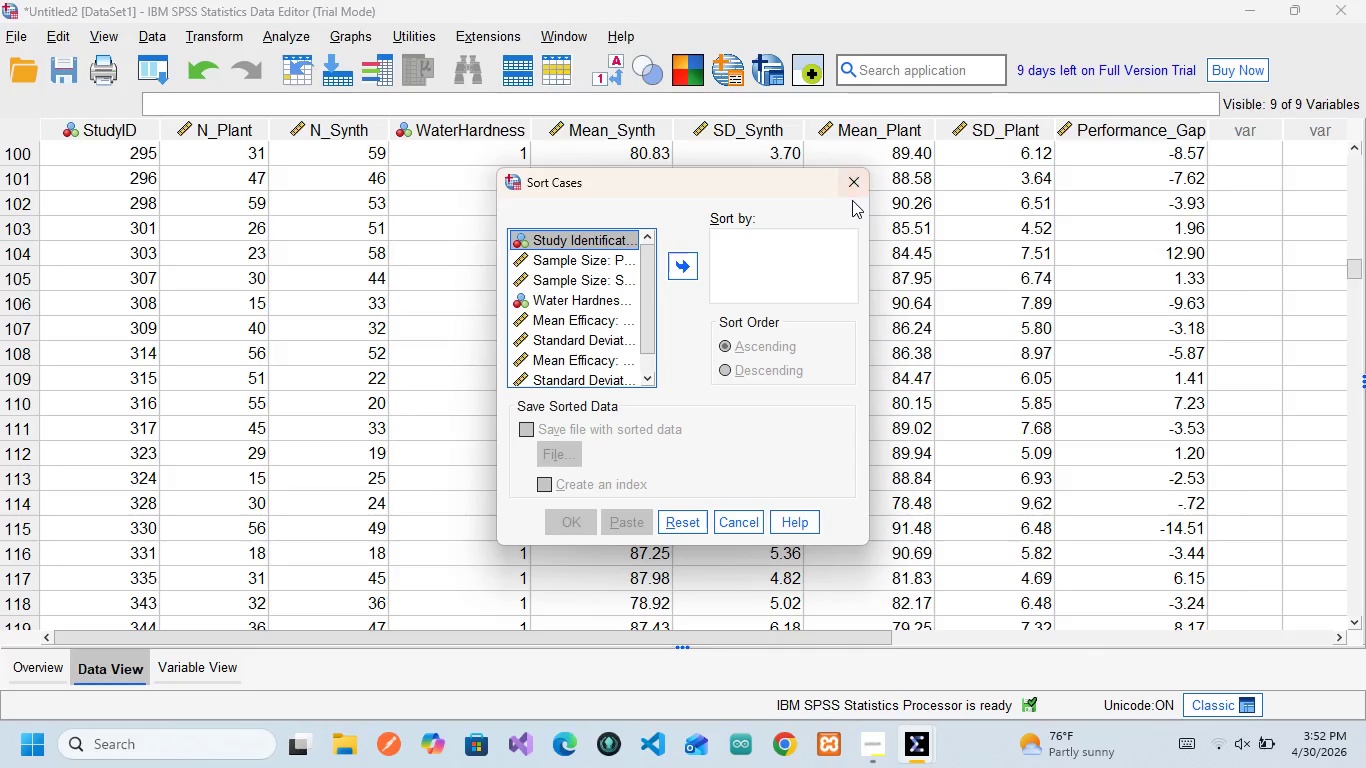 
left_click([851, 195])
 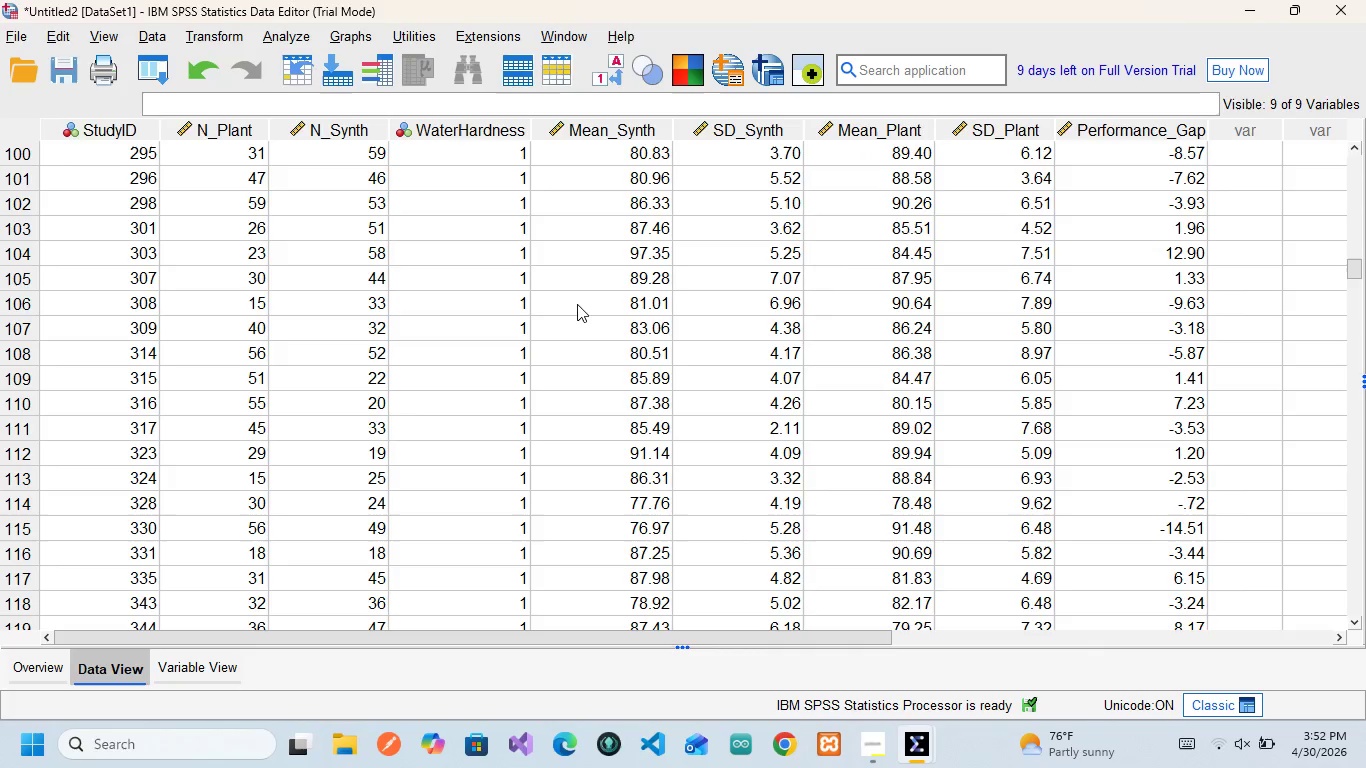 
scroll: coordinate [100, 236], scroll_direction: up, amount: 6.0
 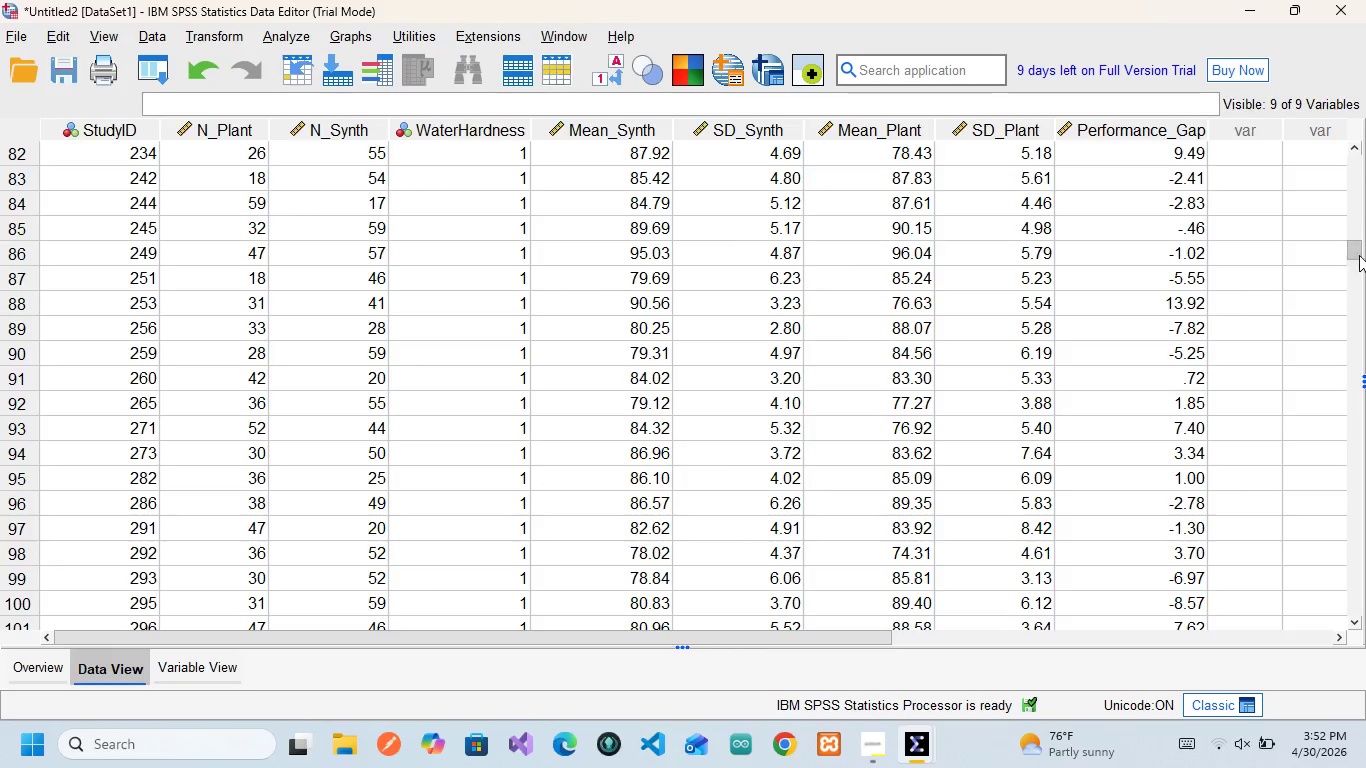 
left_click_drag(start_coordinate=[1357, 251], to_coordinate=[1360, 163])
 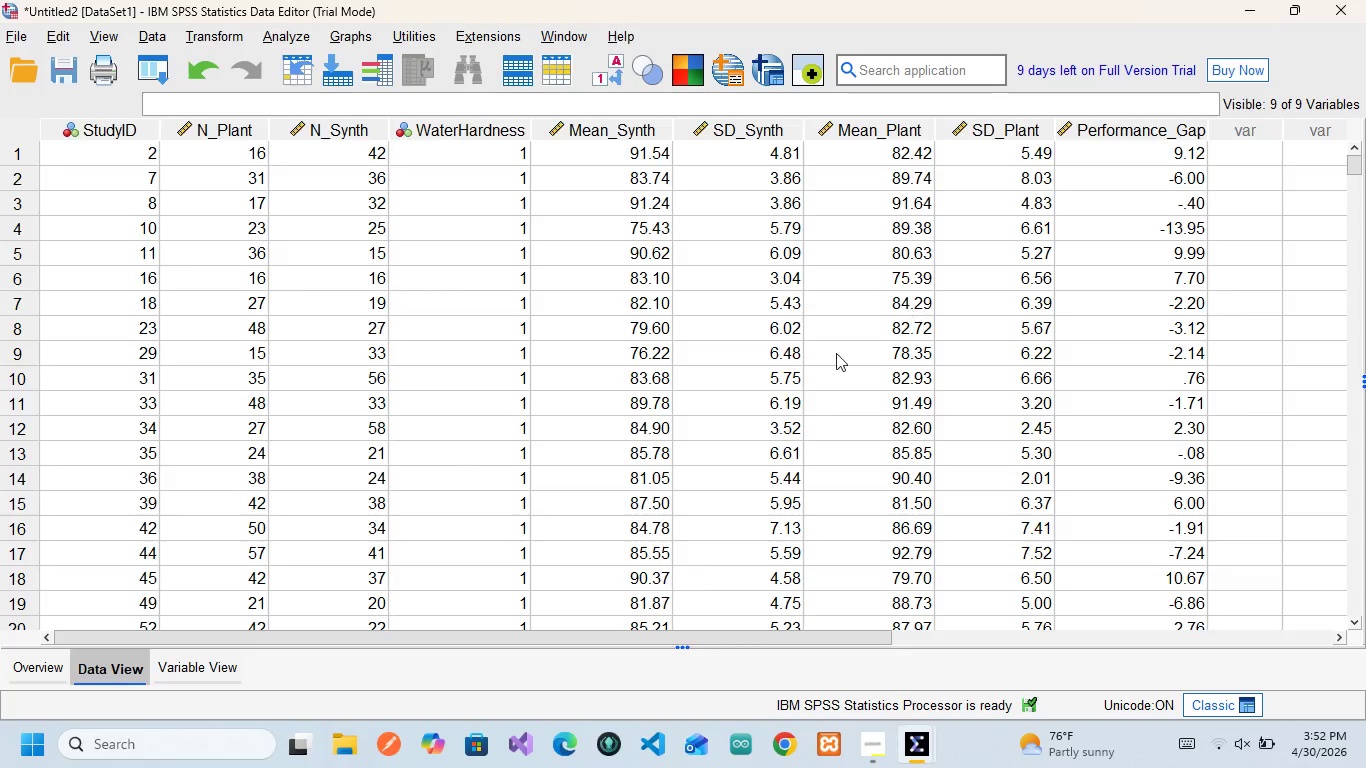 
scroll: coordinate [409, 62], scroll_direction: up, amount: 6.0
 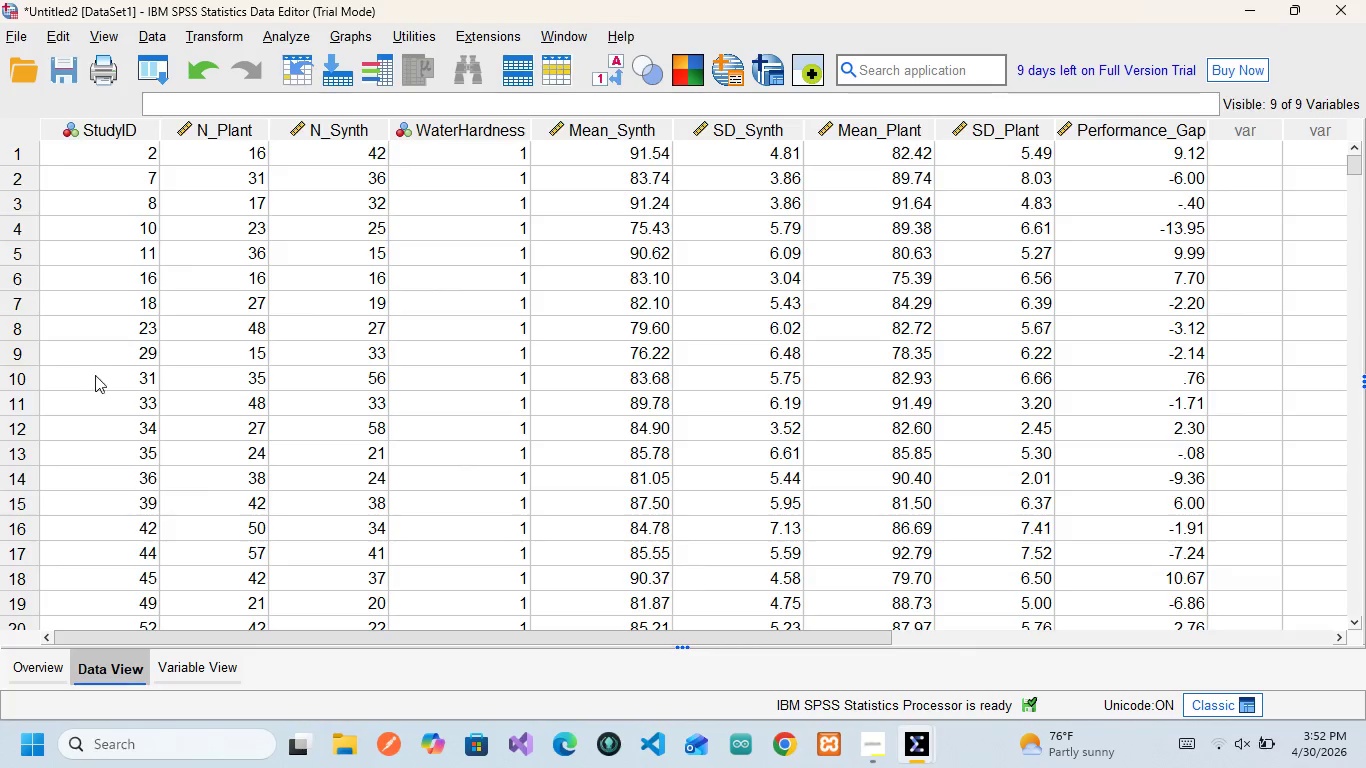 
wait(5.89)
 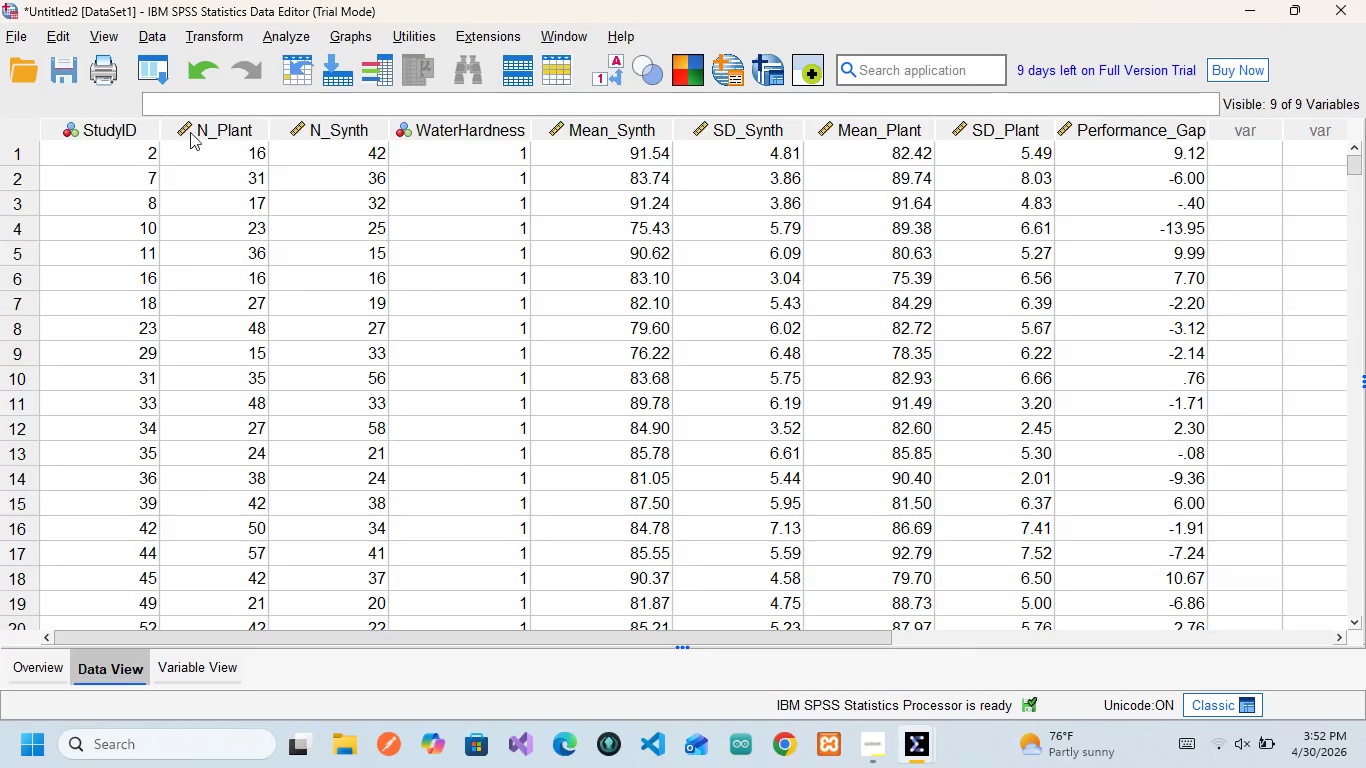 
left_click([146, 41])
 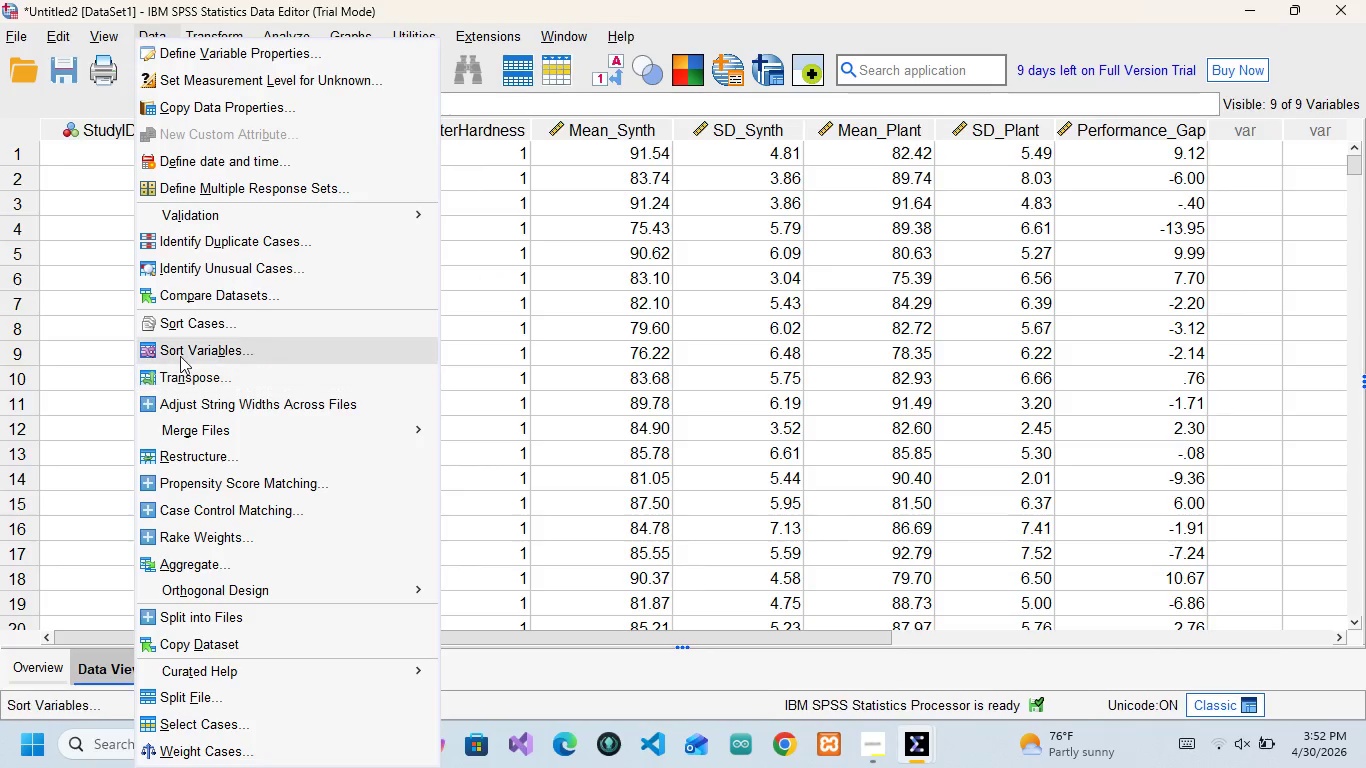 
left_click([187, 331])
 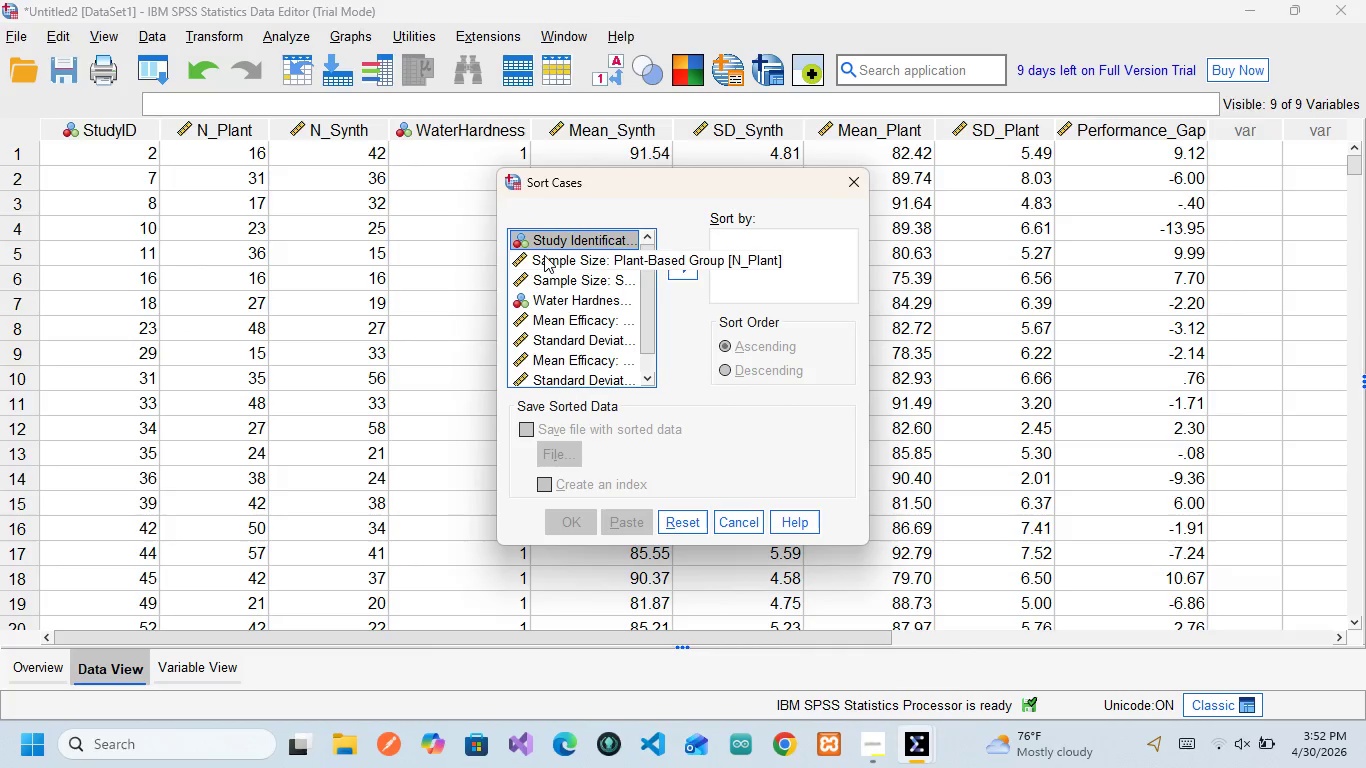 
wait(7.27)
 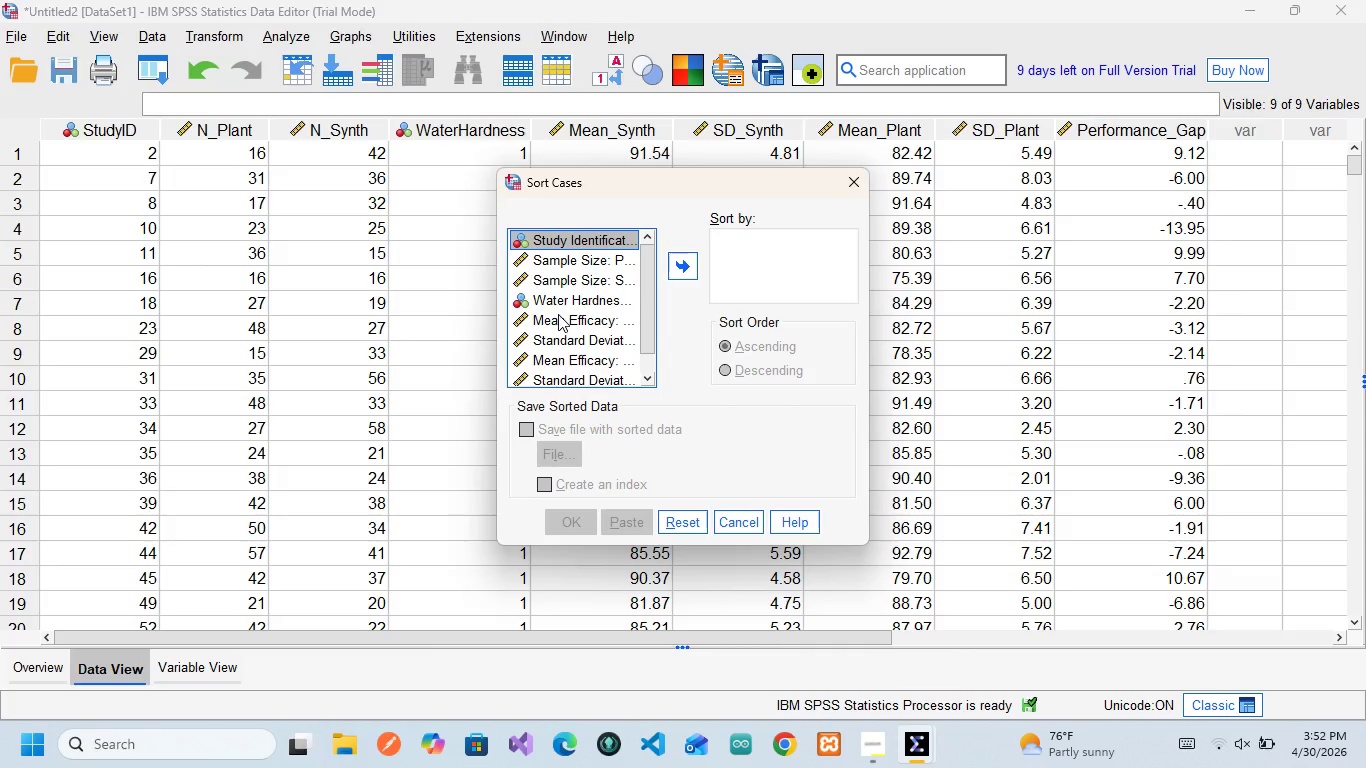 
left_click([557, 242])
 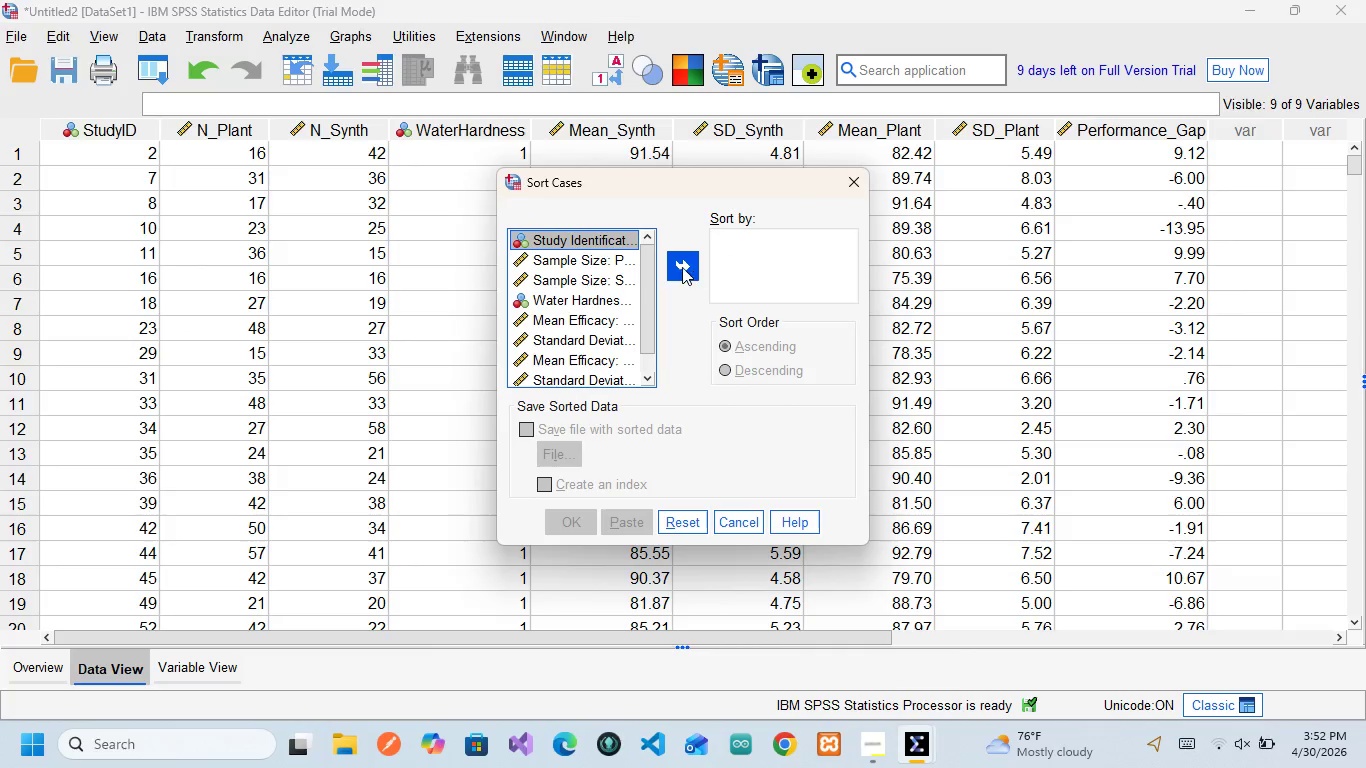 
left_click([682, 267])
 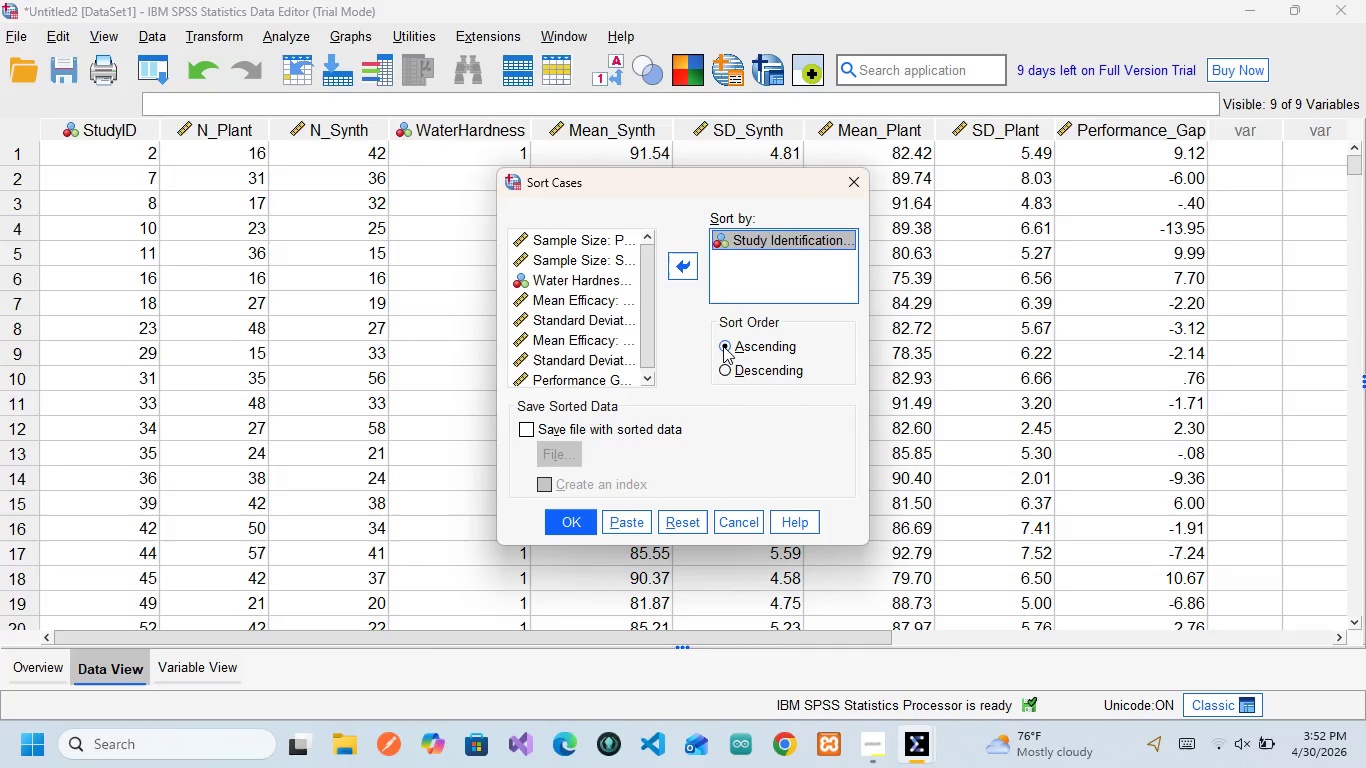 
left_click([724, 346])
 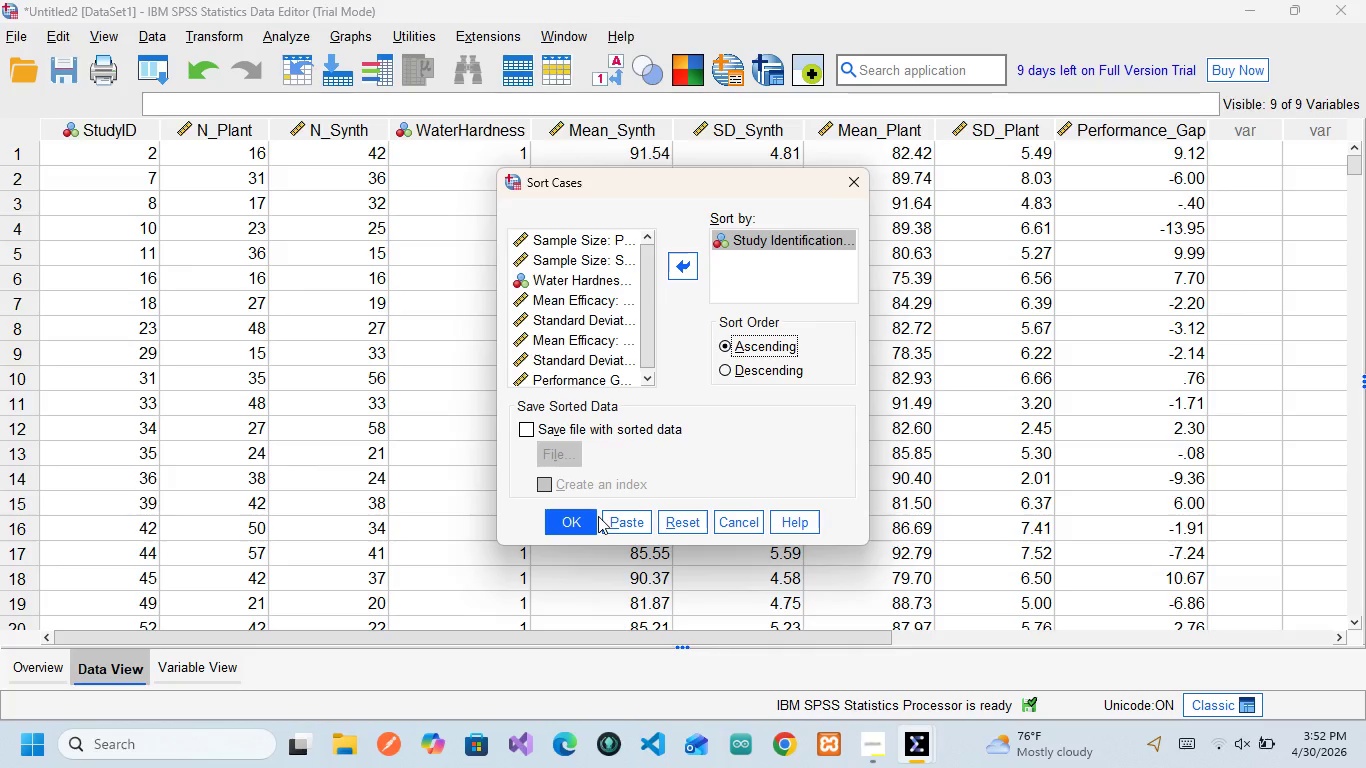 
left_click([565, 524])
 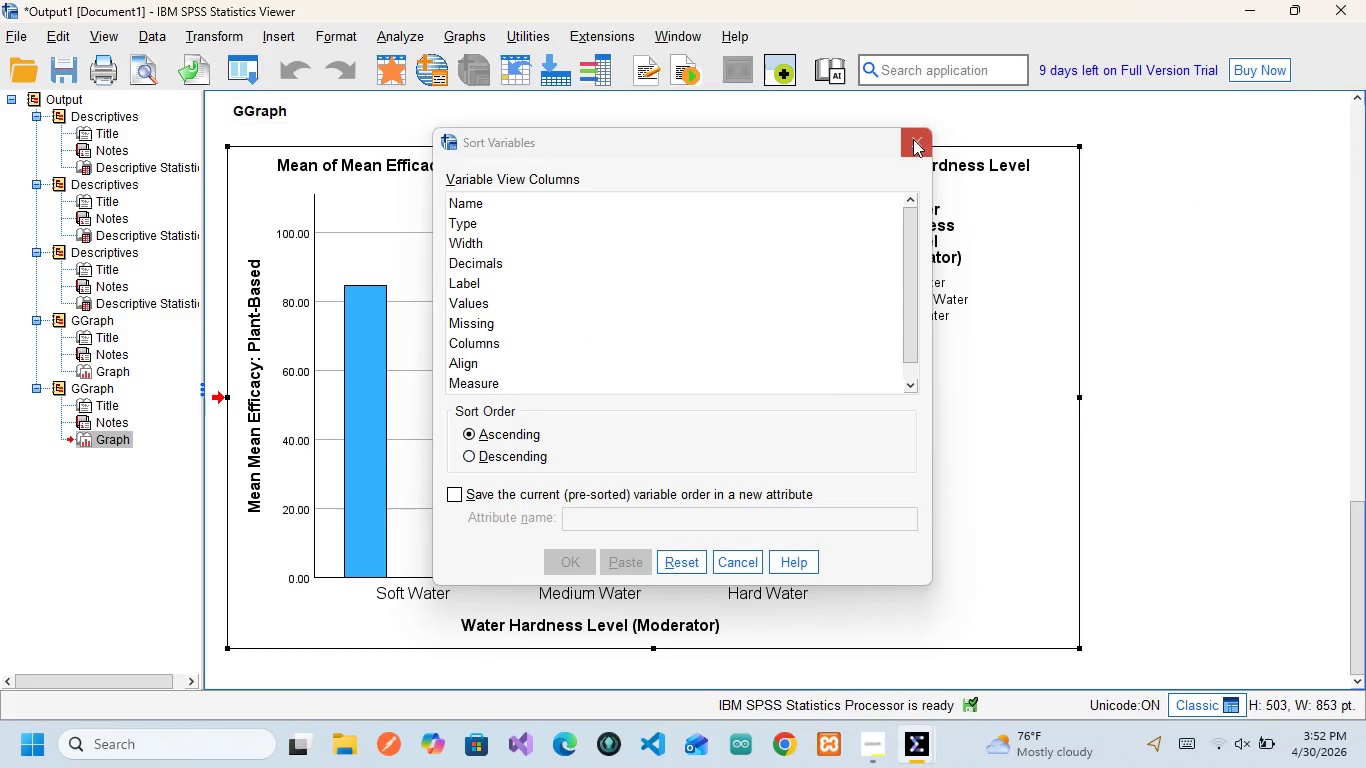 
left_click([915, 143])
 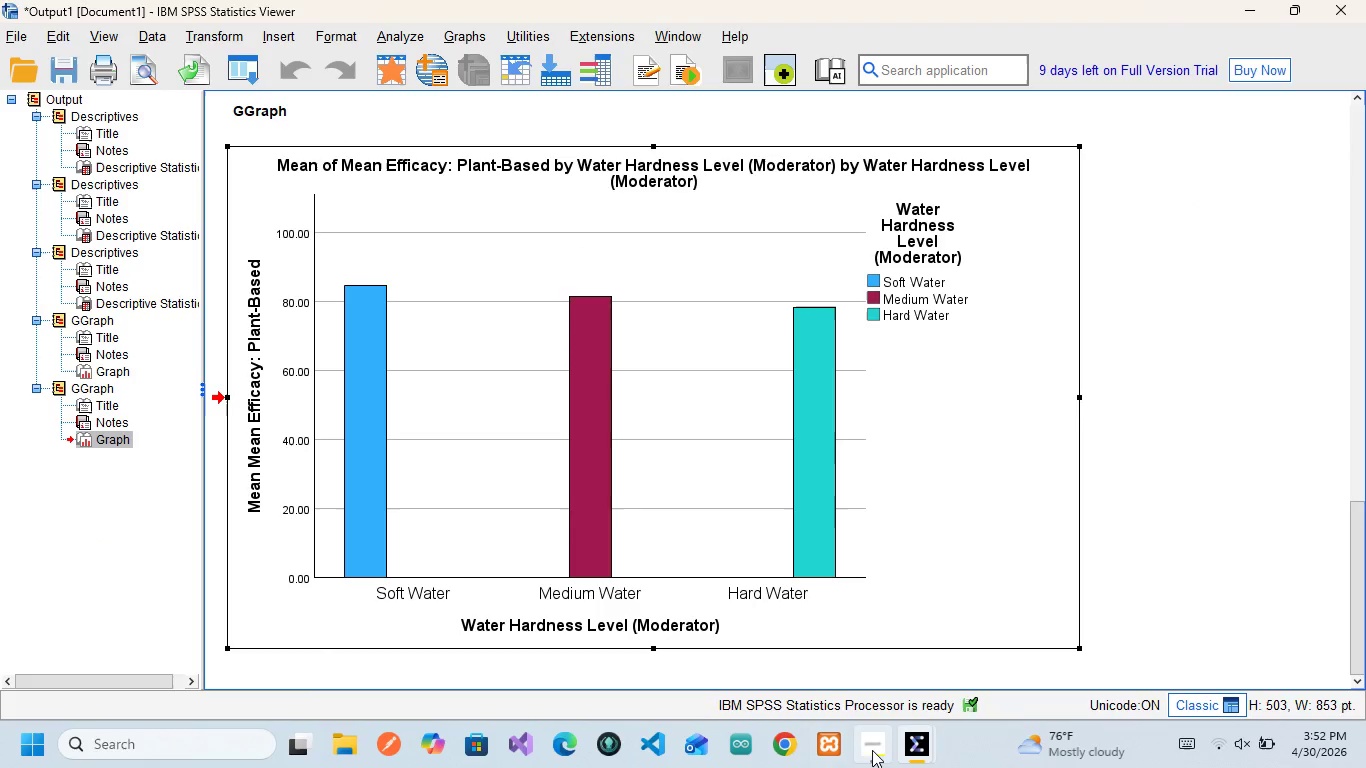 
mouse_move([922, 716])
 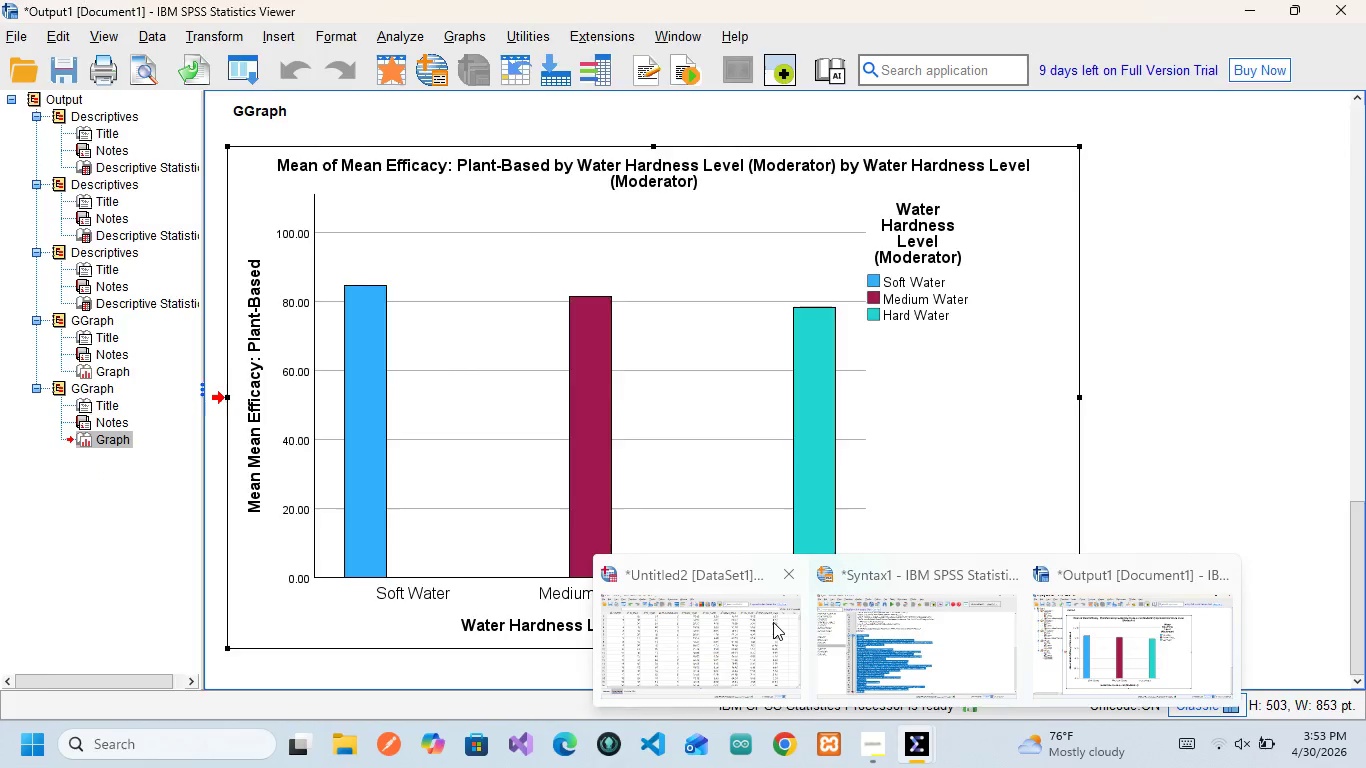 
left_click([773, 622])
 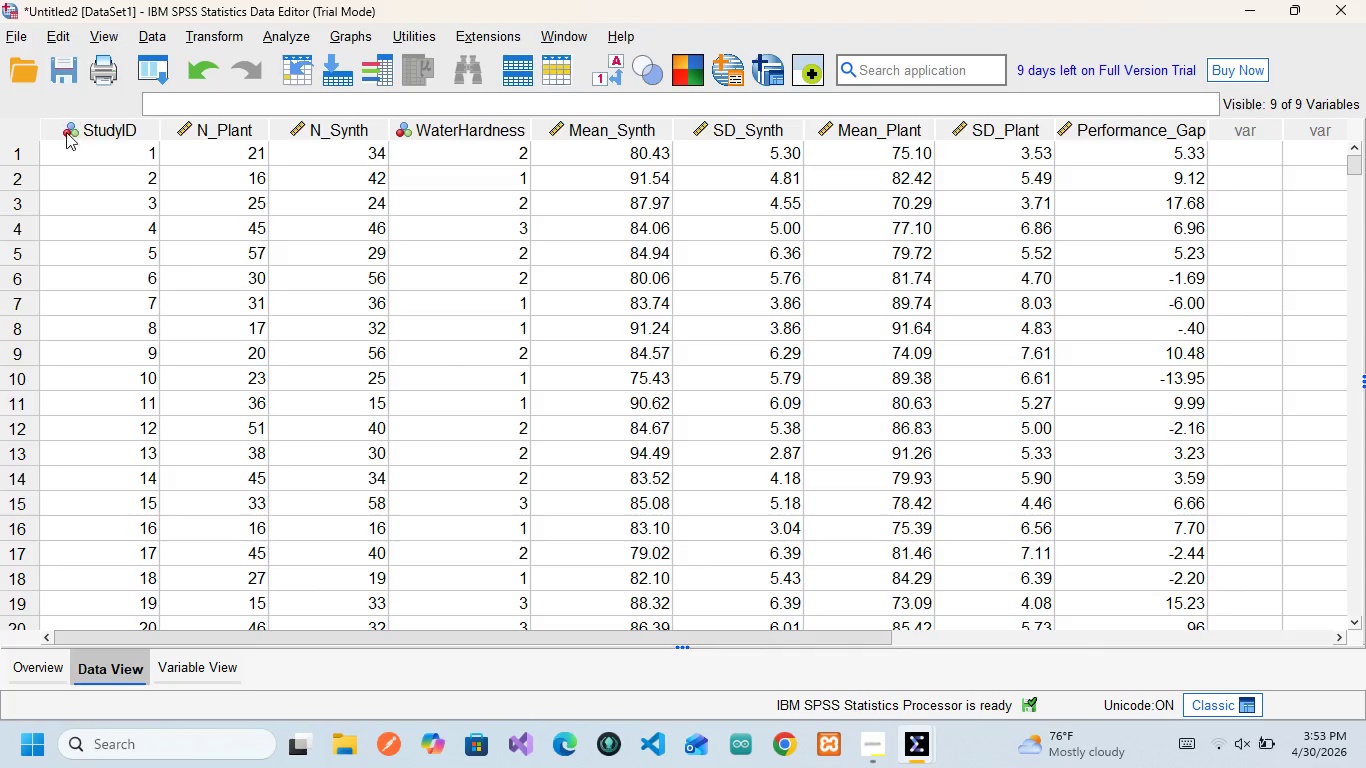 
wait(8.2)
 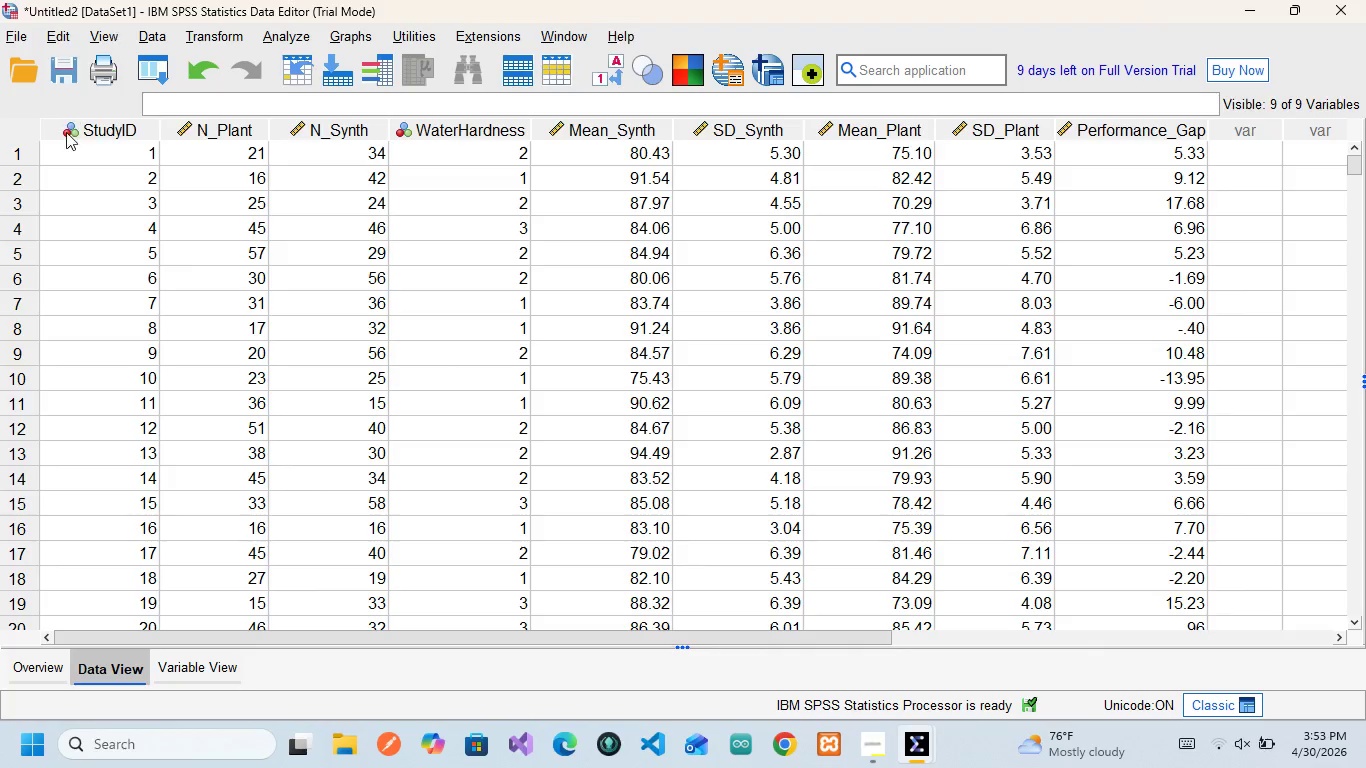 
left_click([209, 664])
 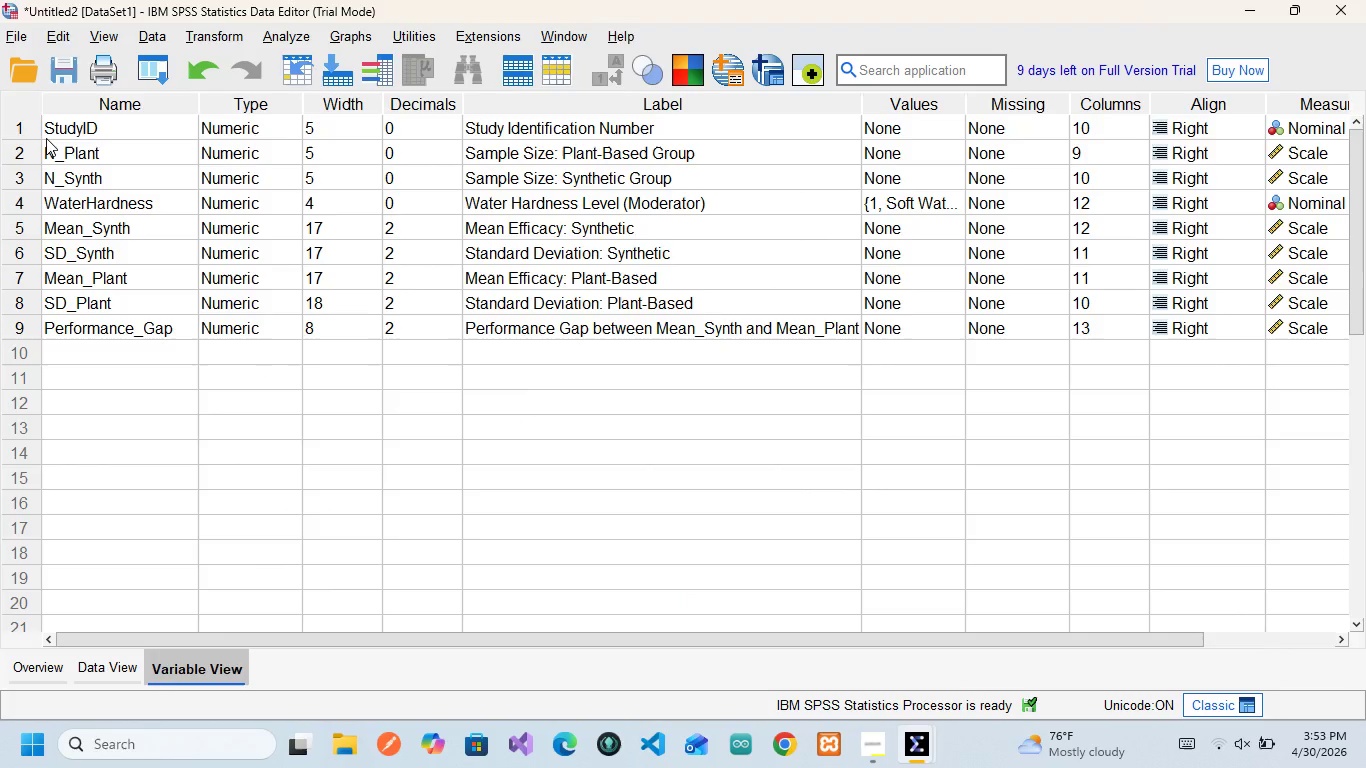 
left_click_drag(start_coordinate=[46, 128], to_coordinate=[94, 294])
 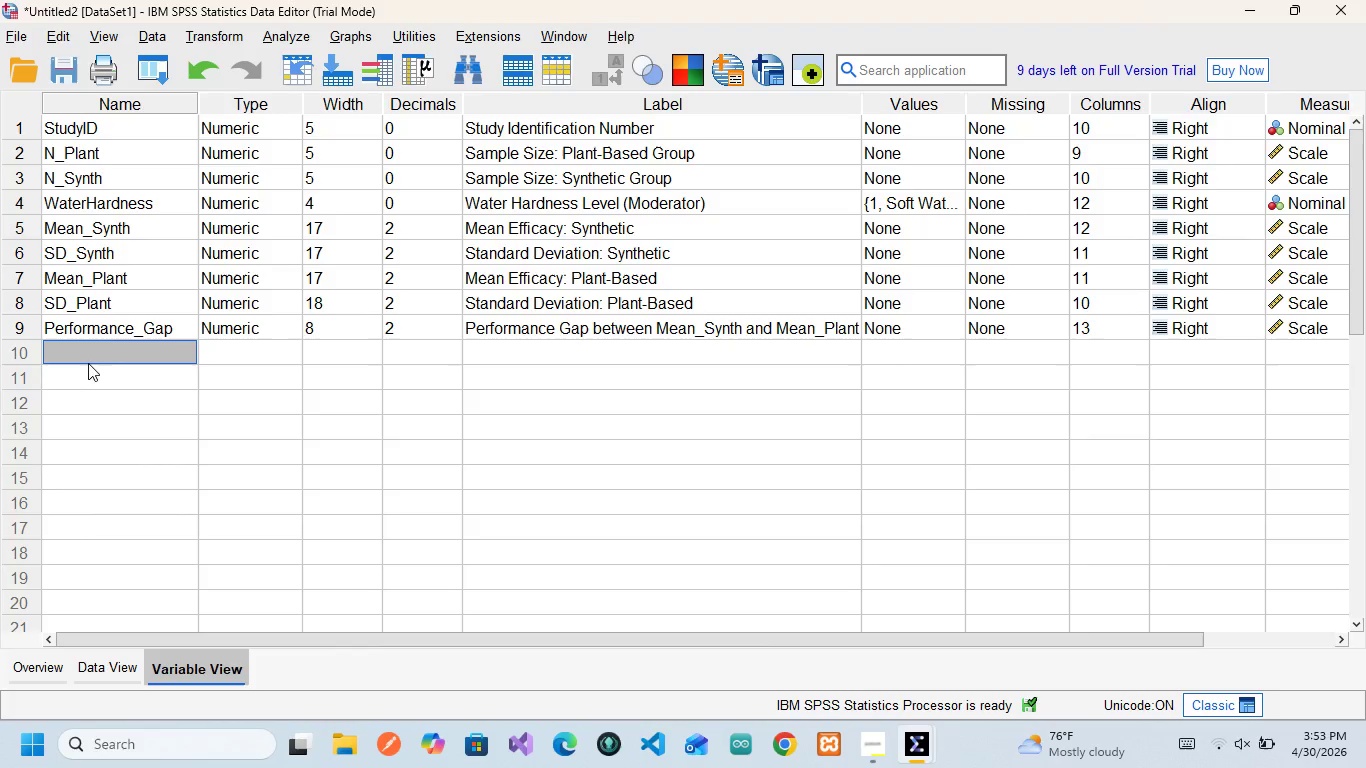 
left_click([93, 330])
 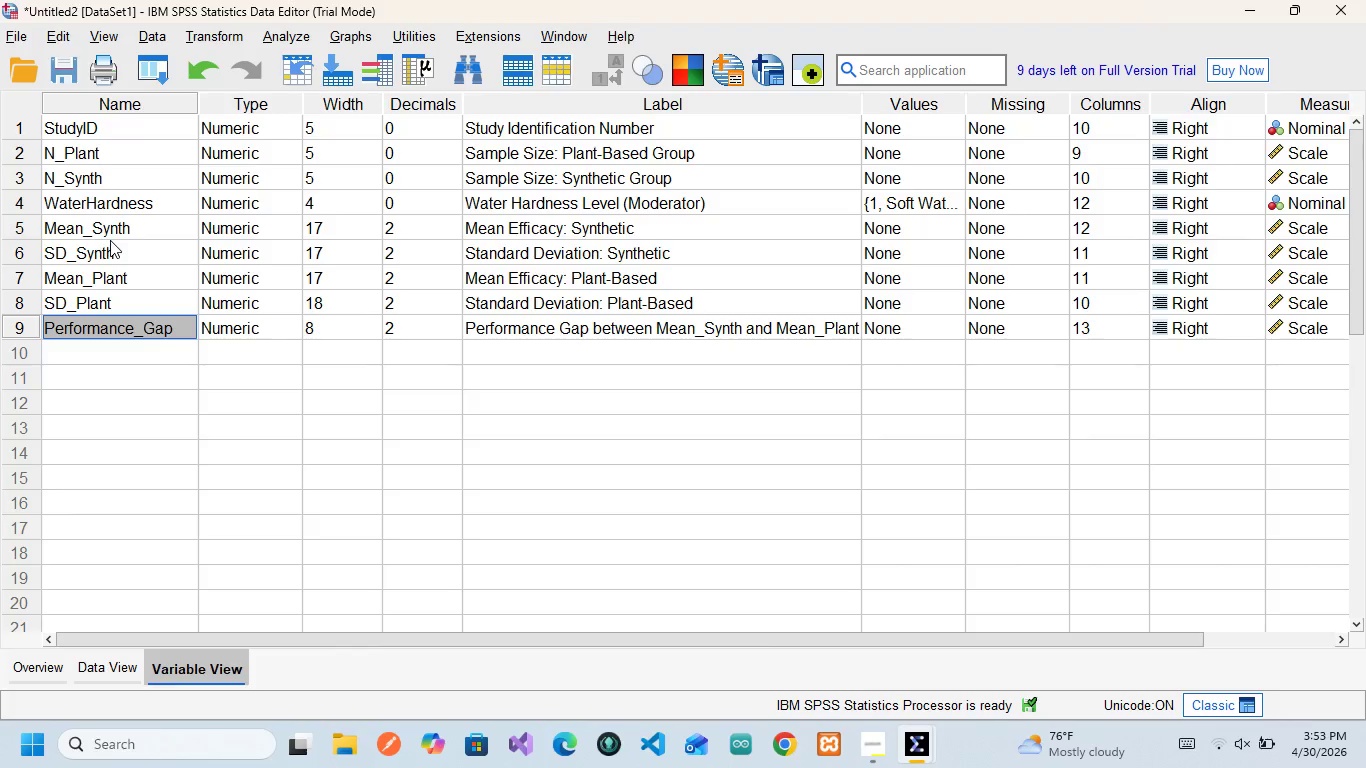 
wait(11.98)
 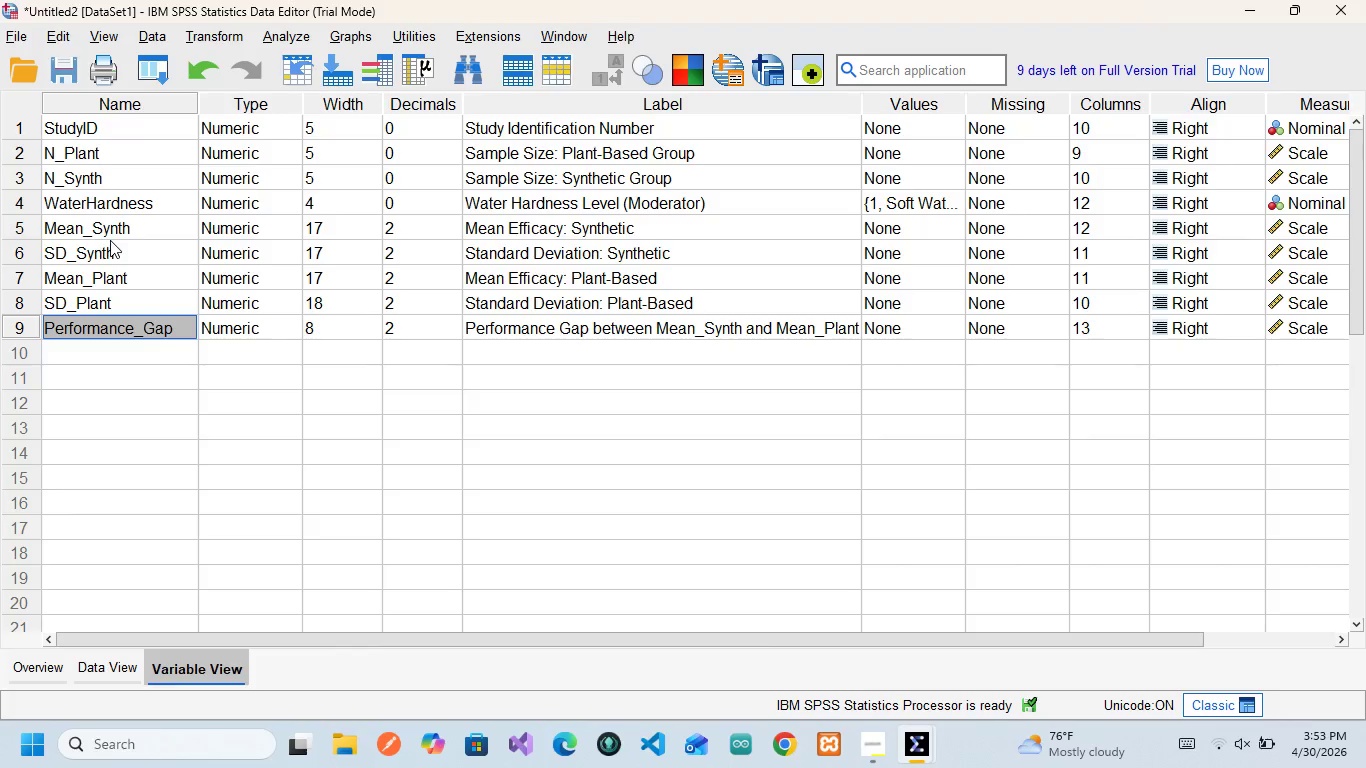 
left_click([134, 325])
 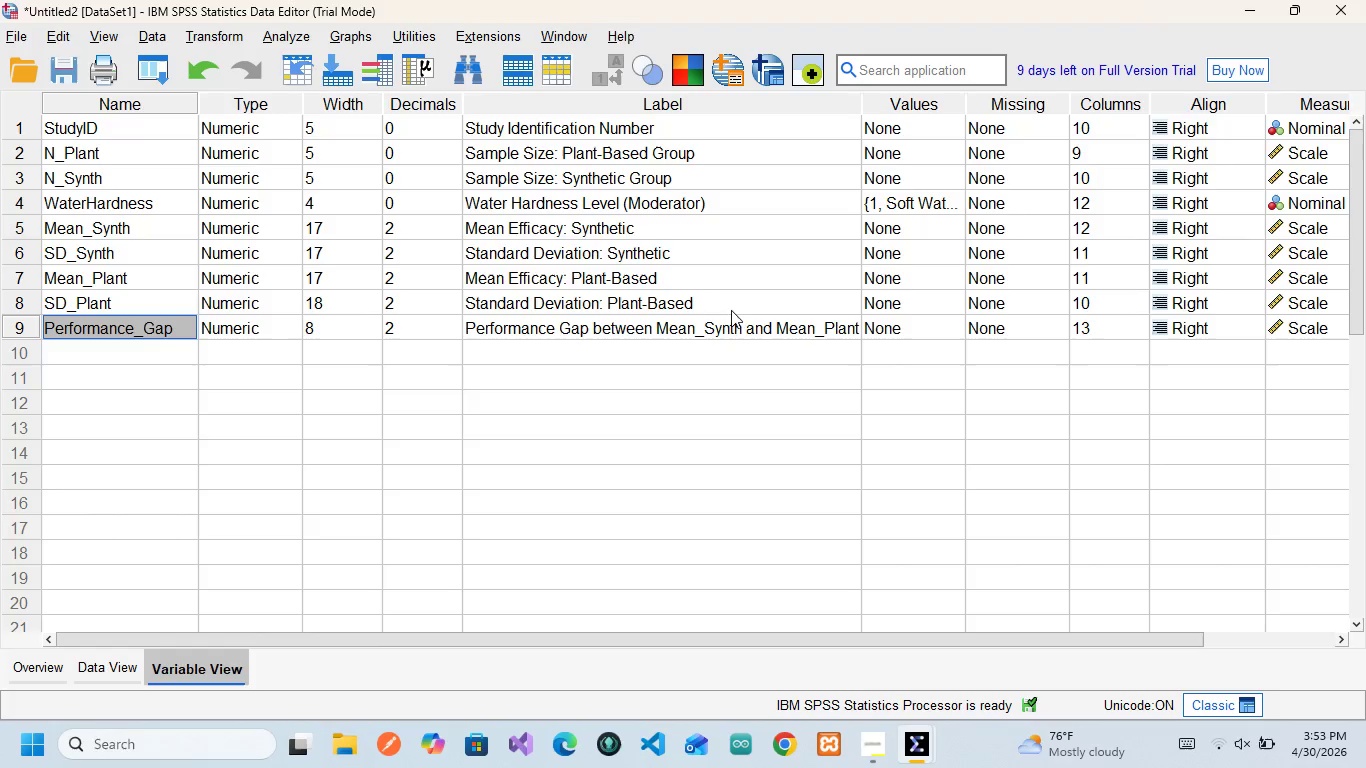 
wait(10.73)
 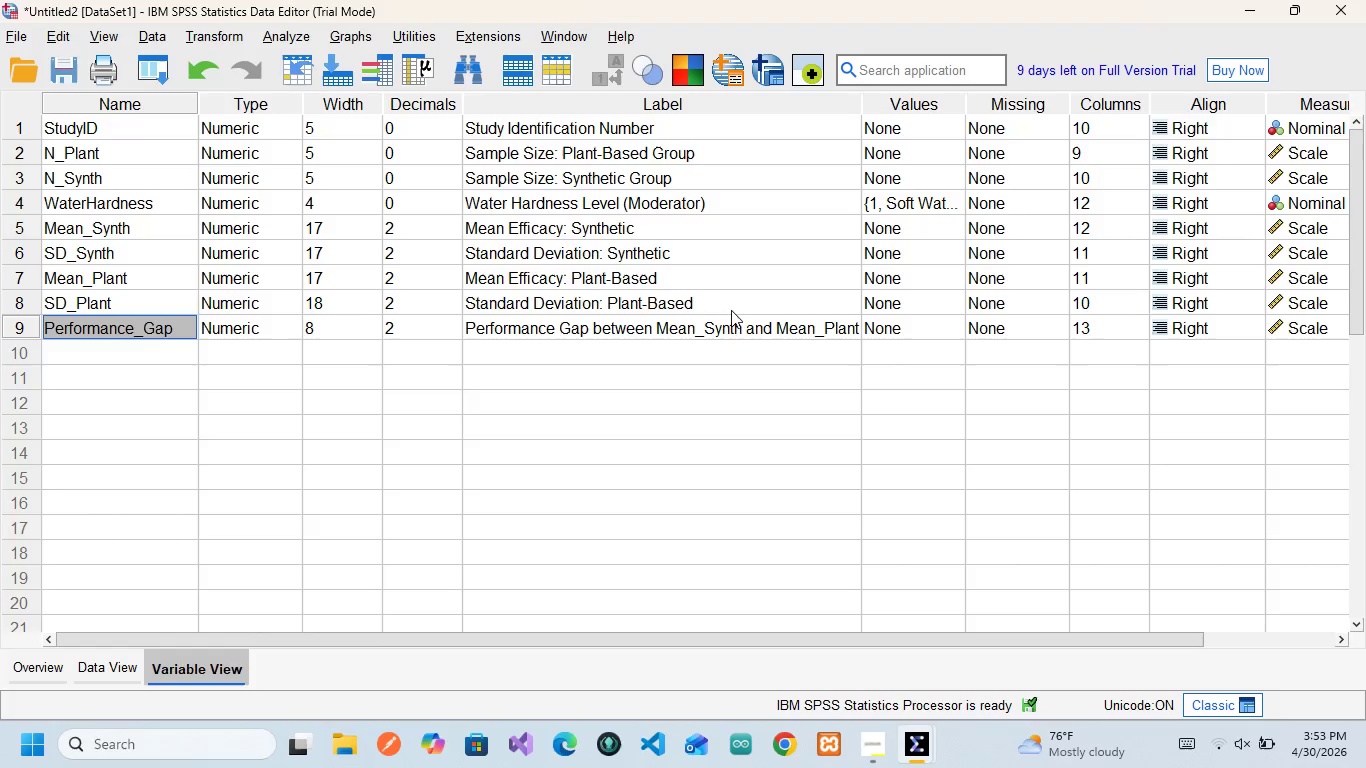 
left_click([936, 201])
 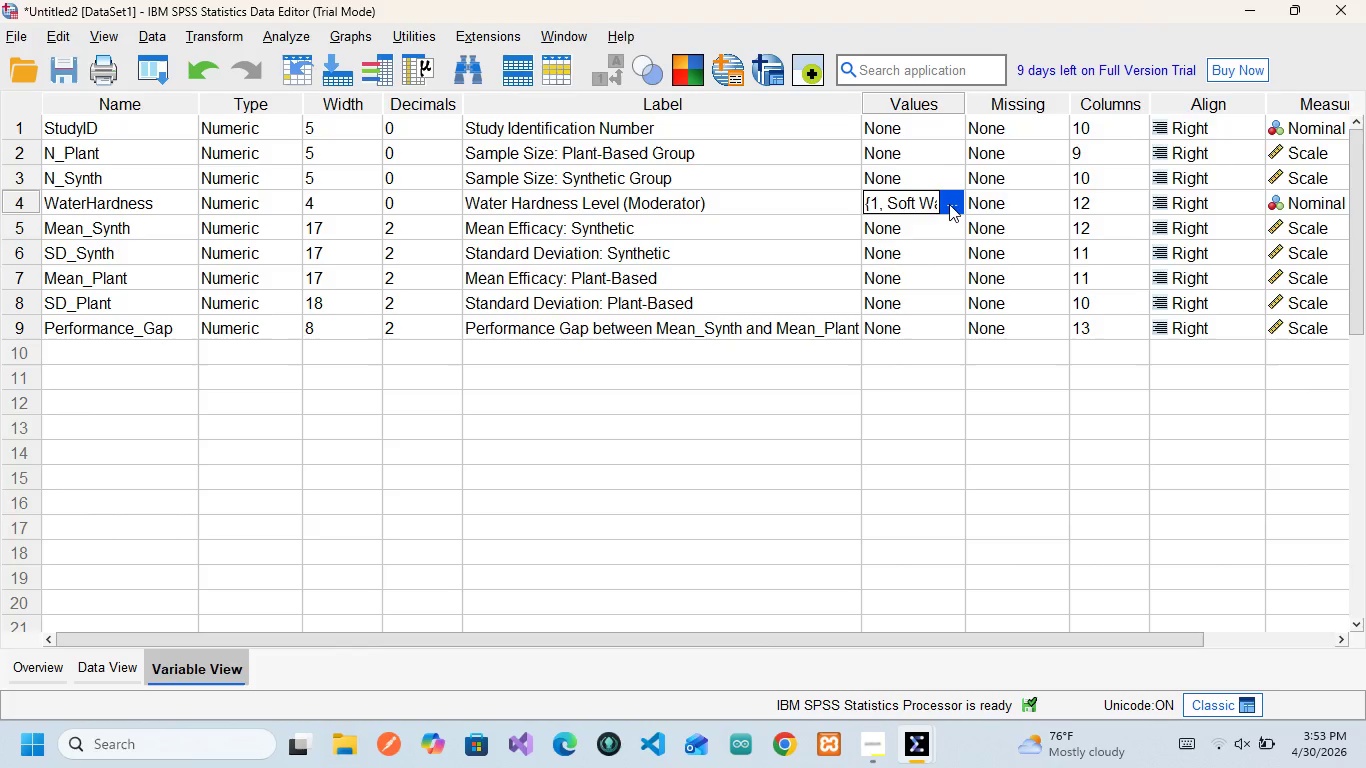 
left_click([949, 204])
 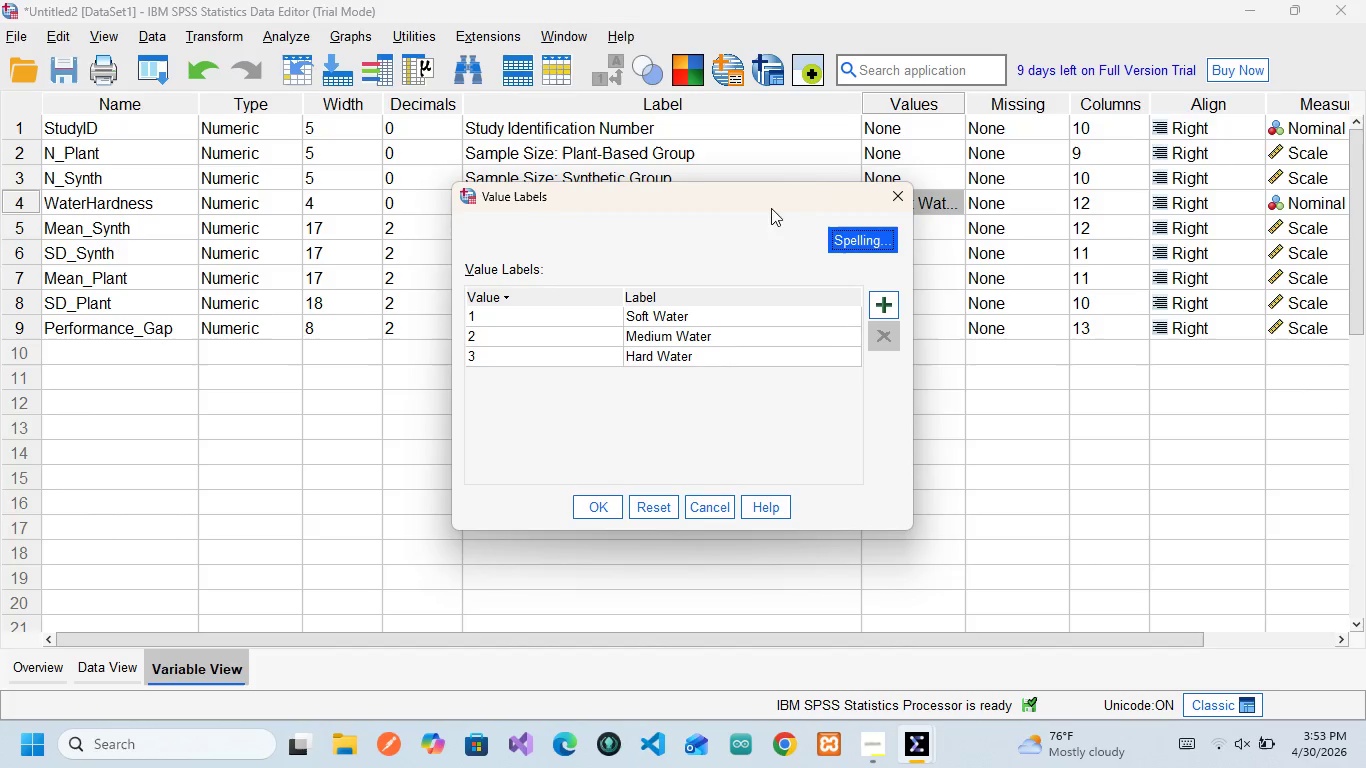 
left_click([910, 184])
 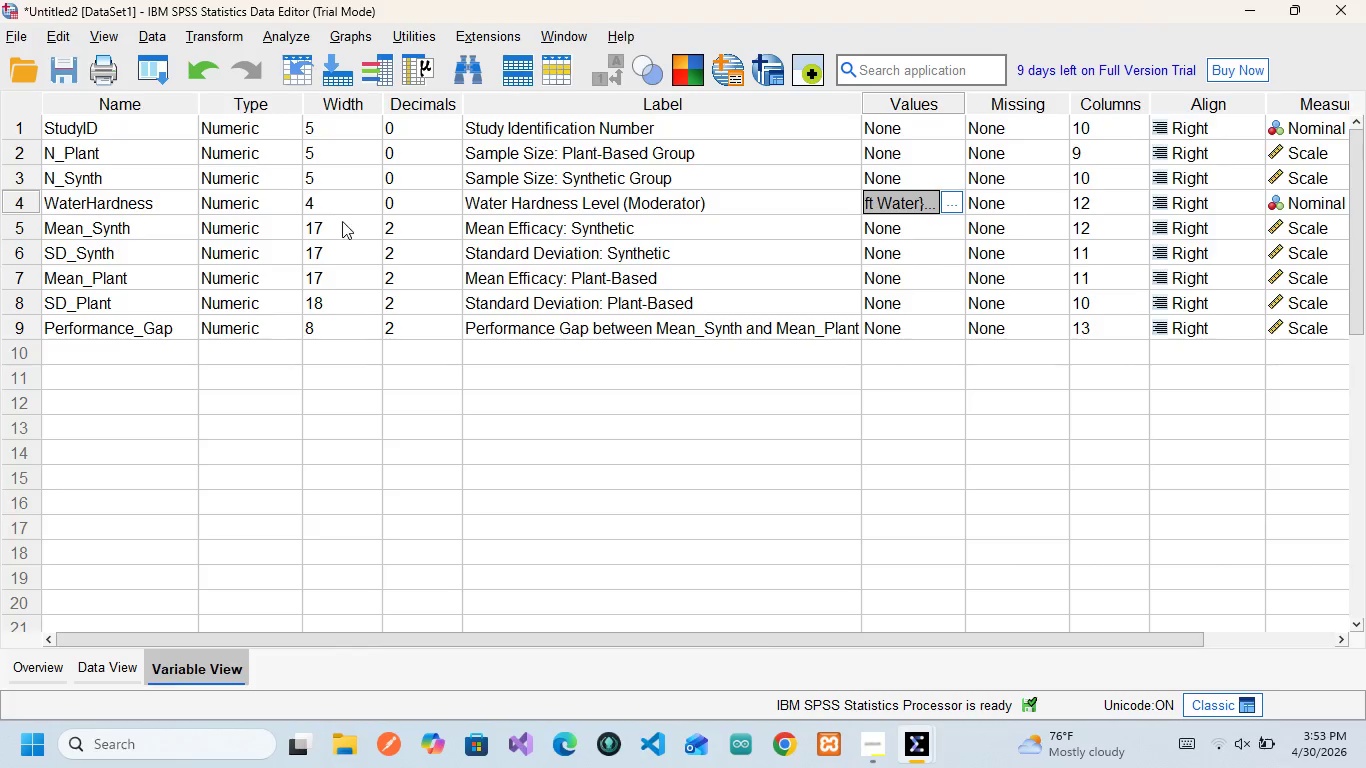 
wait(8.71)
 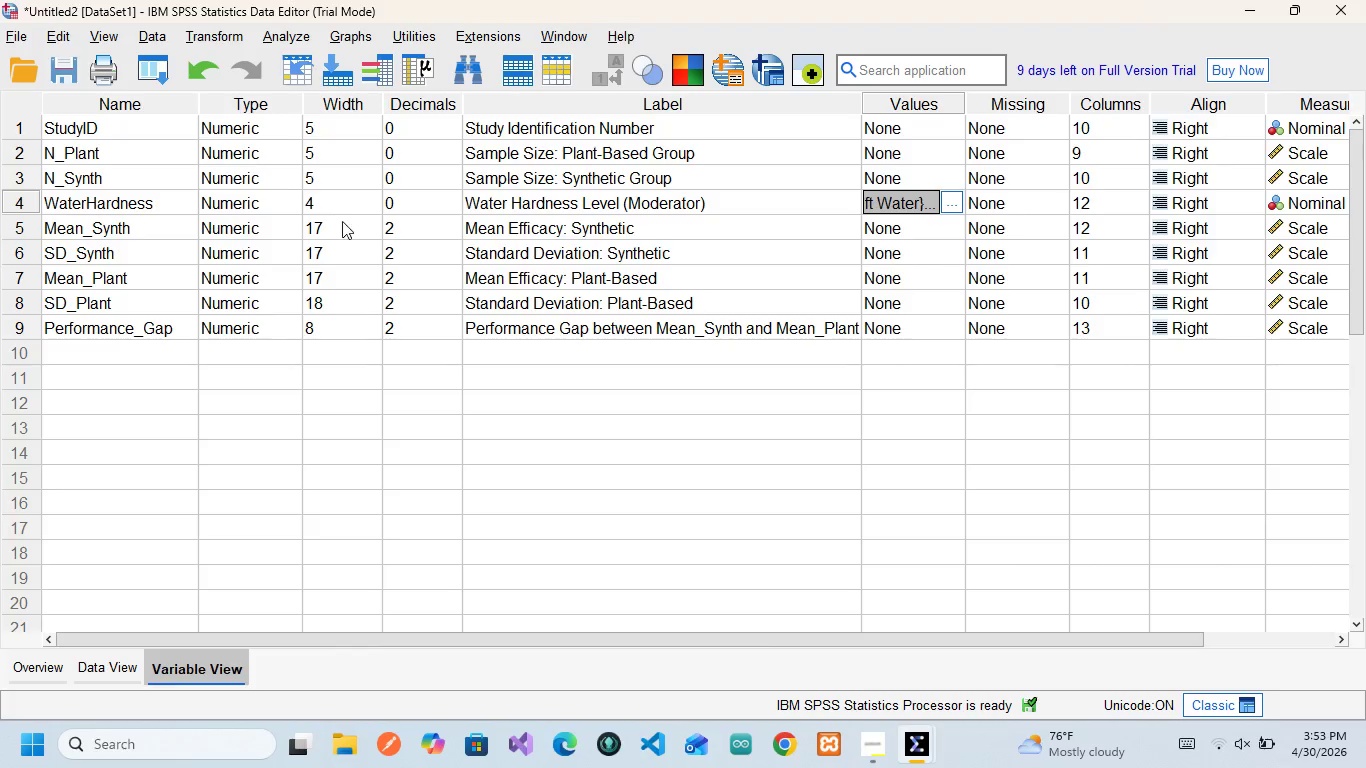 
mouse_move([915, 717])
 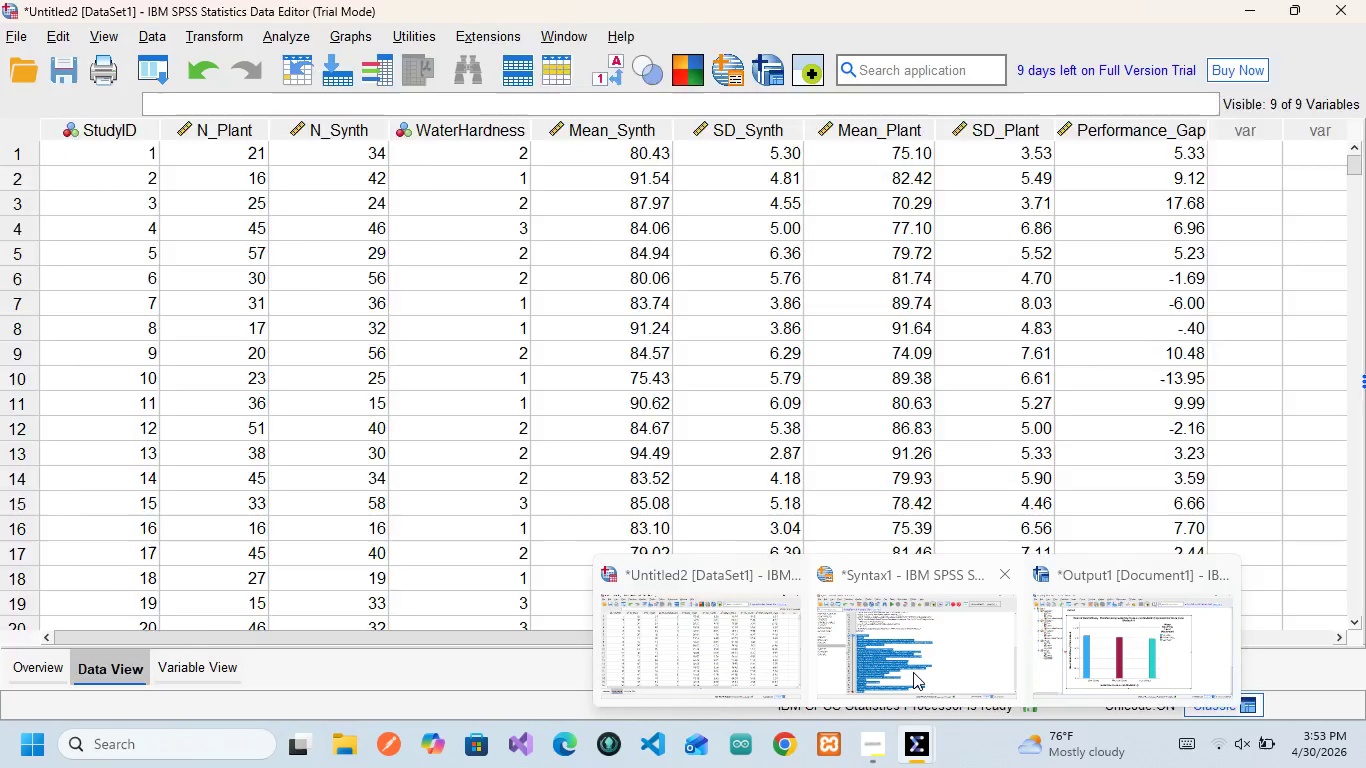 
left_click([913, 672])
 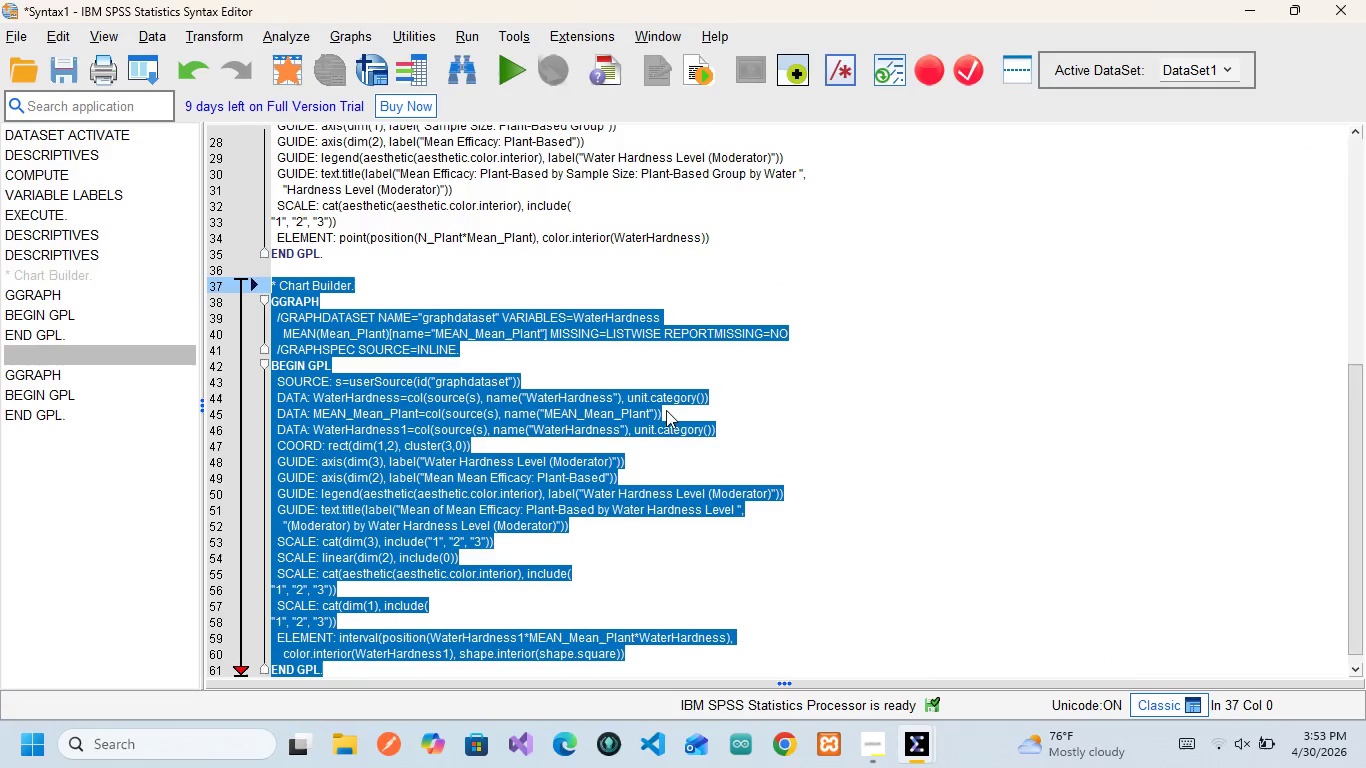 
left_click([665, 408])
 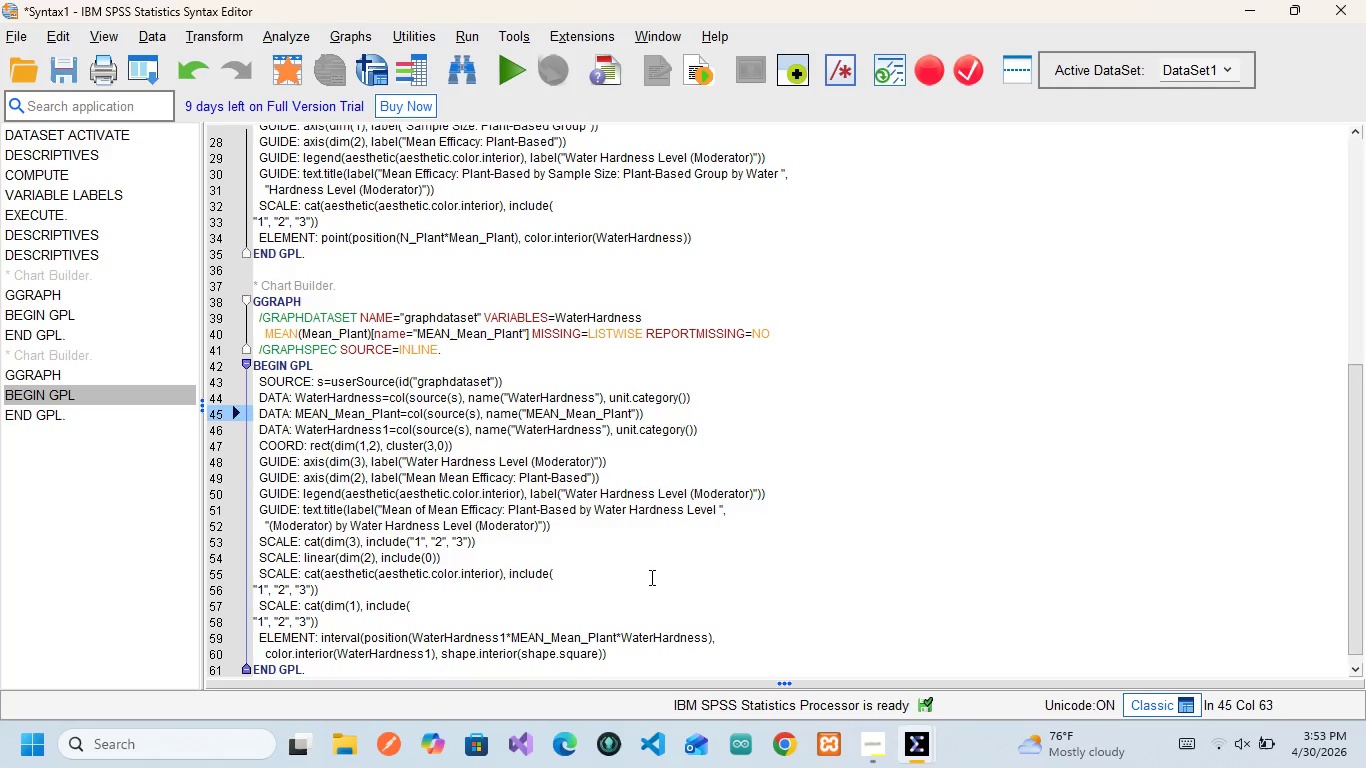 
scroll: coordinate [650, 571], scroll_direction: down, amount: 3.0
 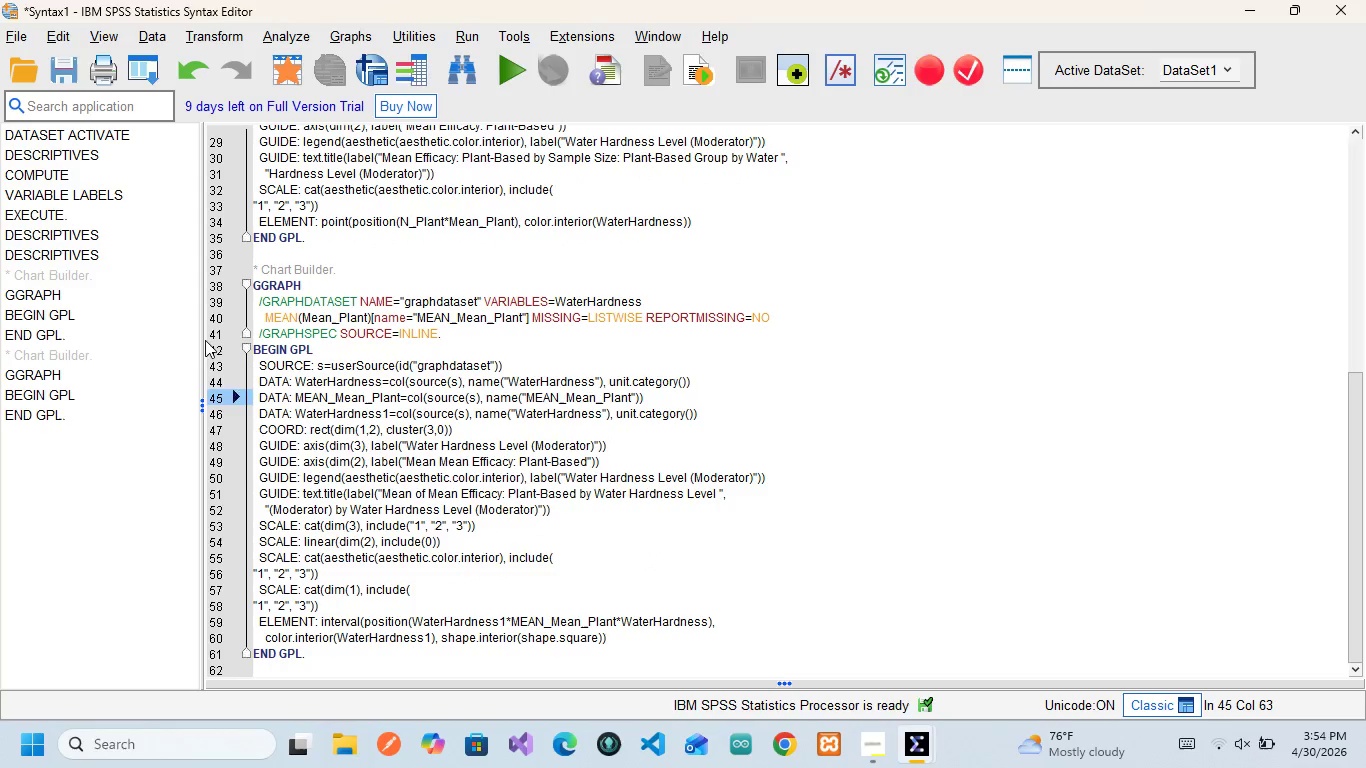 
wait(7.03)
 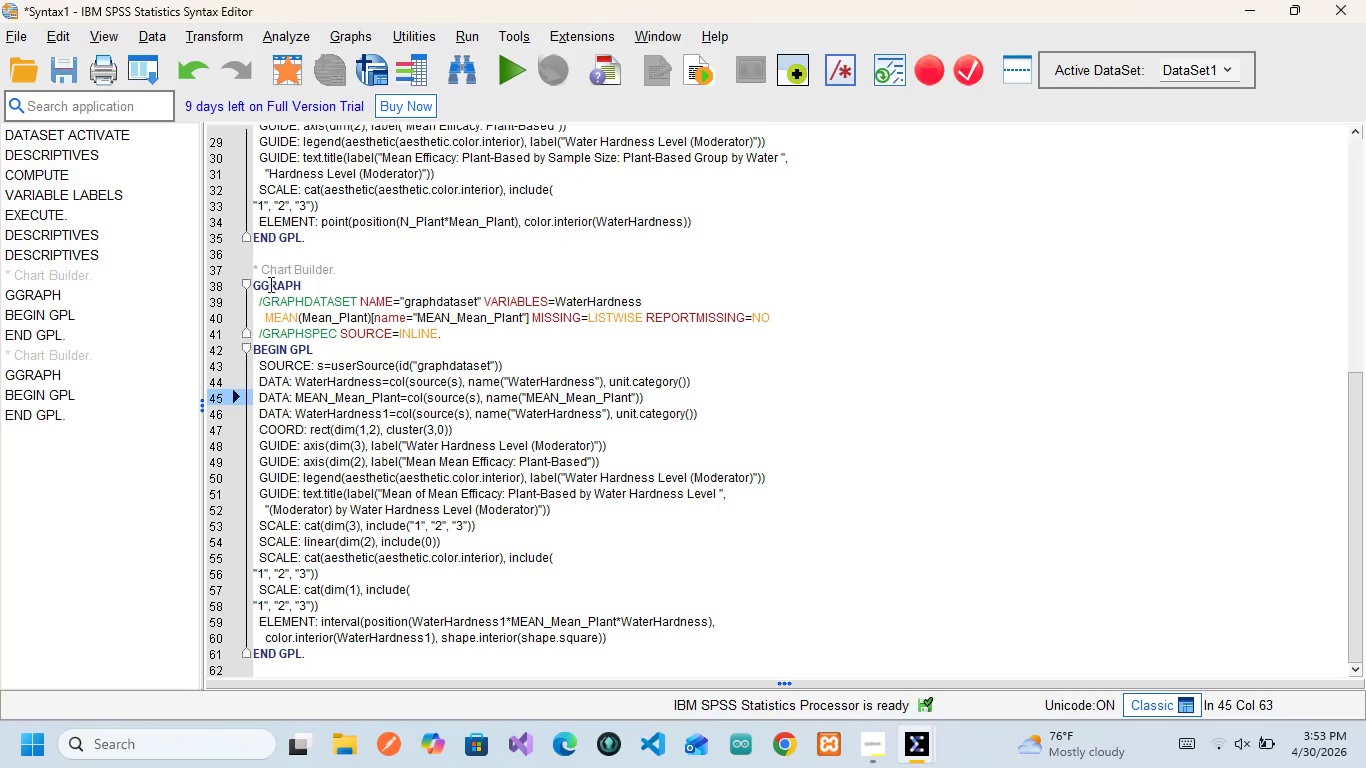 
scroll: coordinate [389, 378], scroll_direction: down, amount: 1.0
 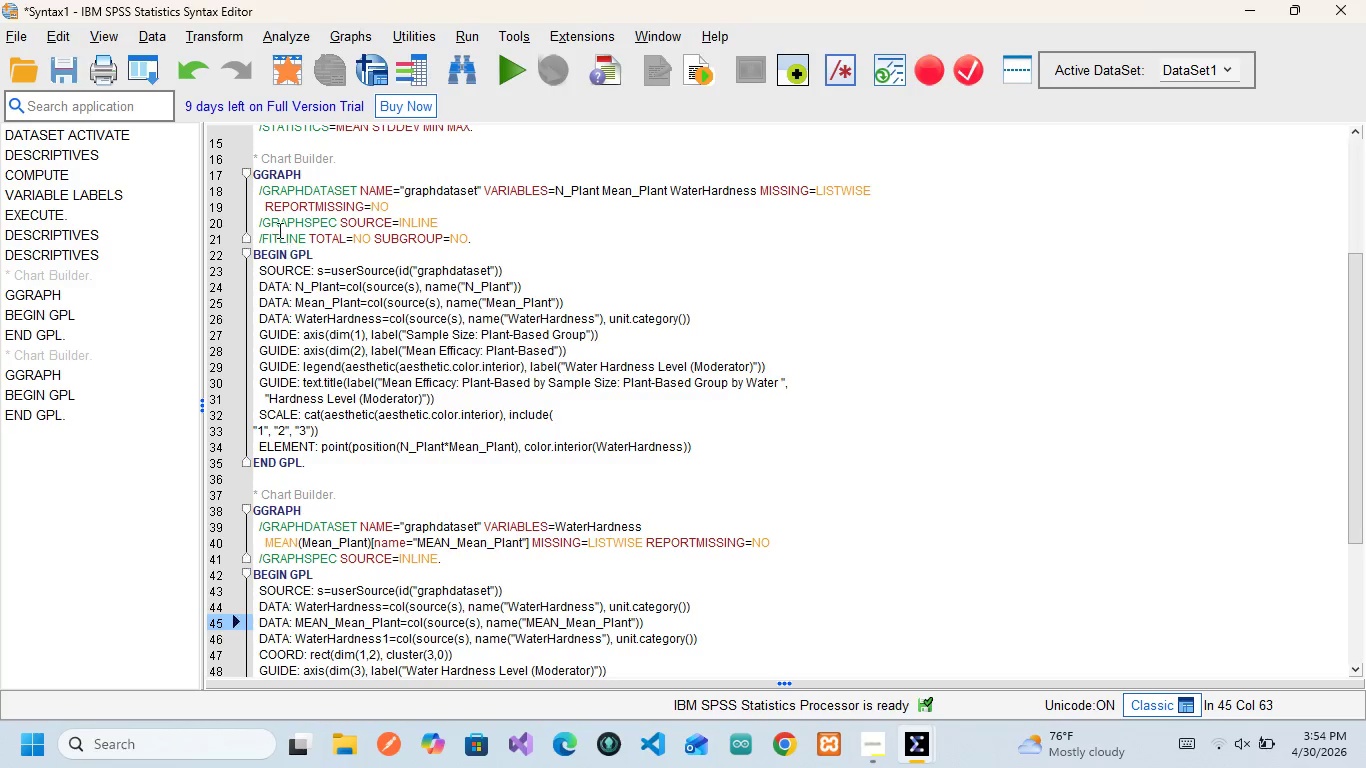 
wait(9.0)
 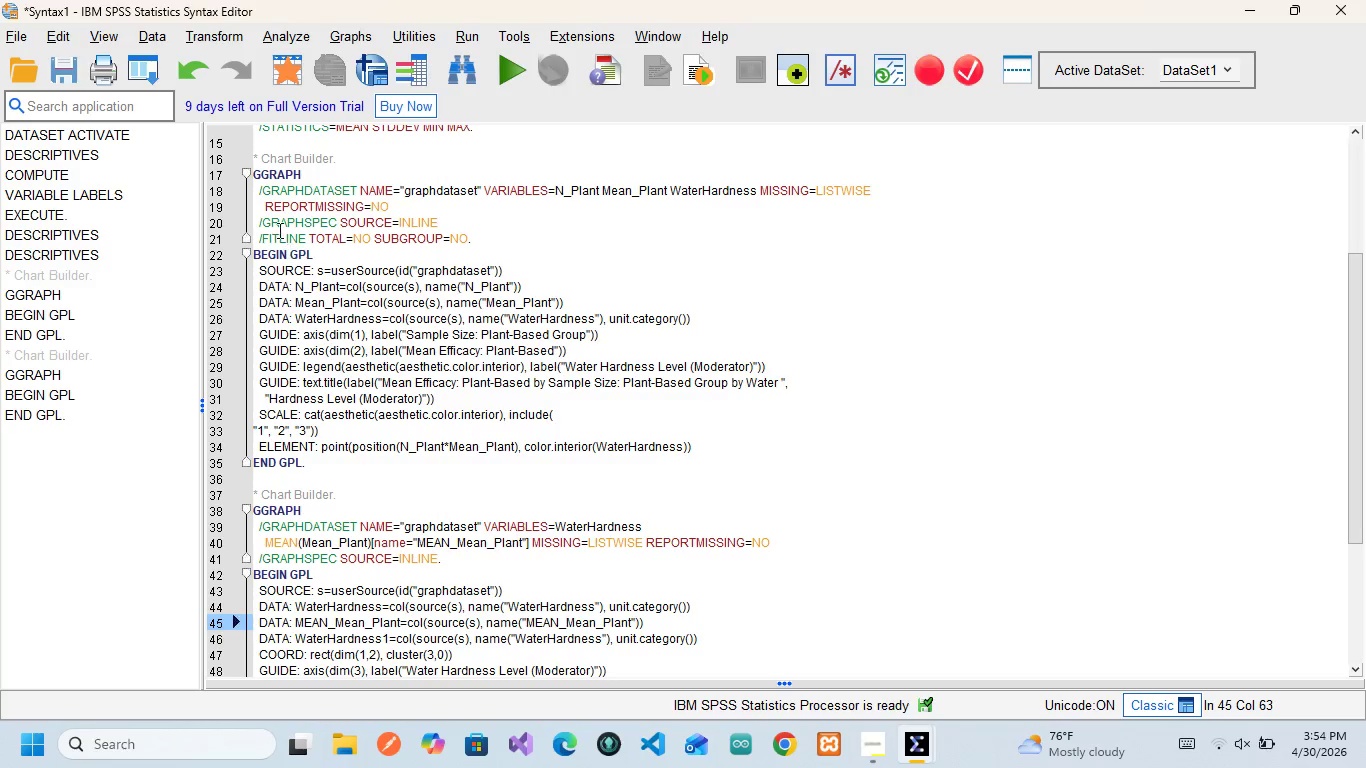 
scroll: coordinate [598, 341], scroll_direction: up, amount: 2.0
 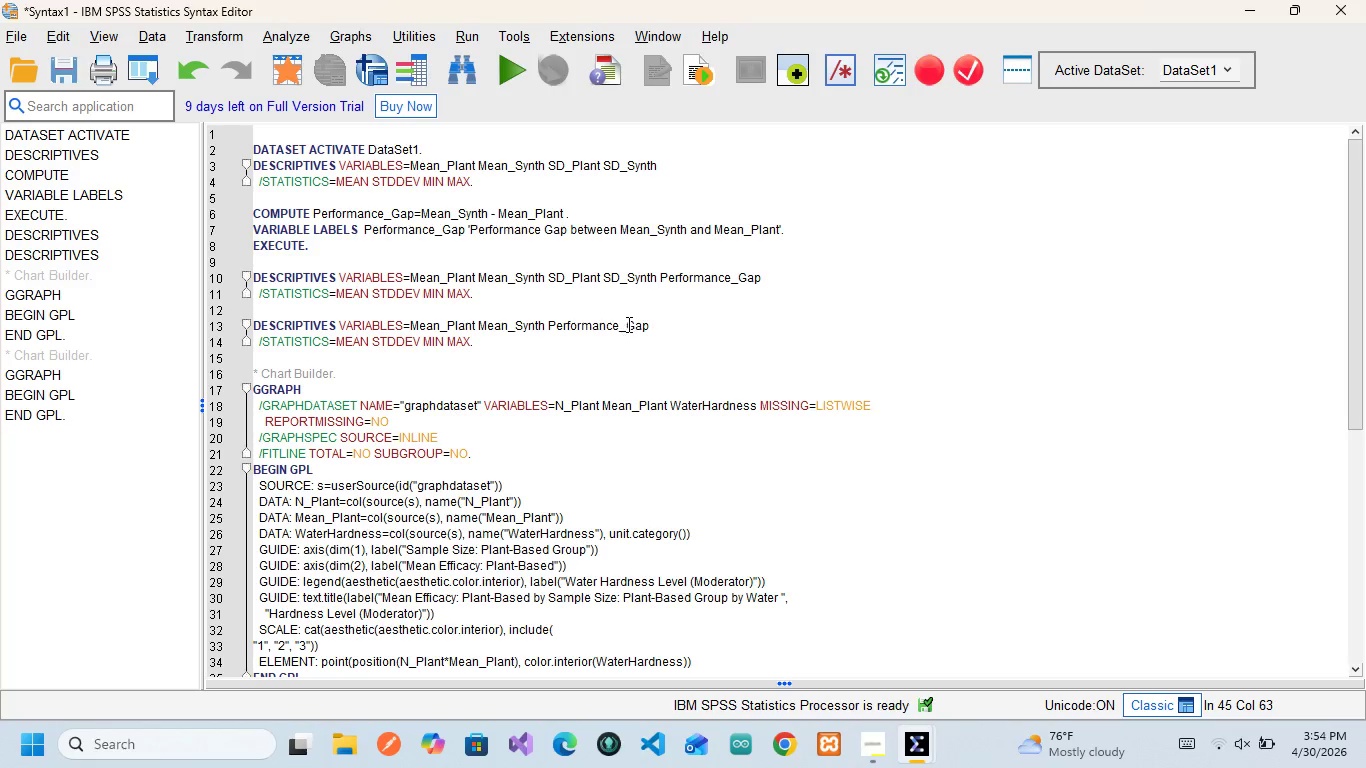 
wait(5.09)
 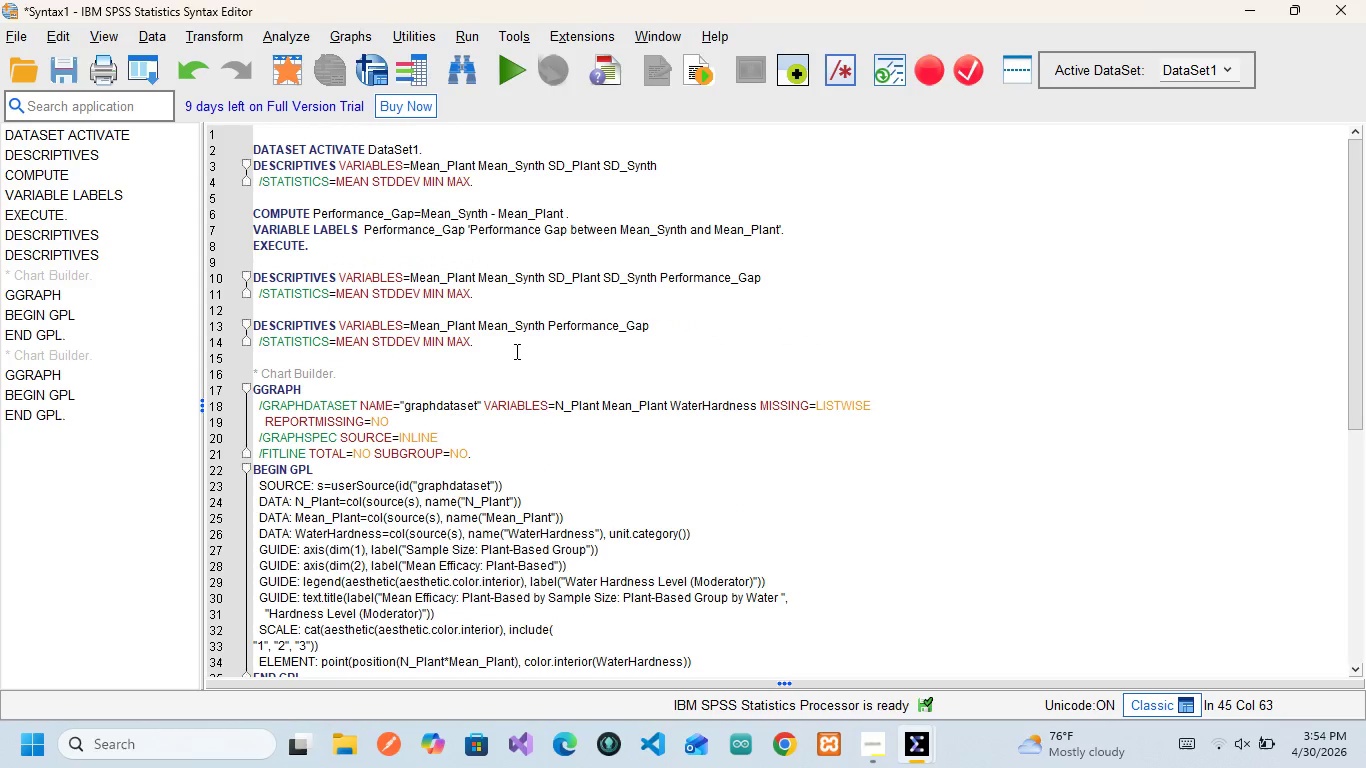 
scroll: coordinate [439, 368], scroll_direction: up, amount: 2.0
 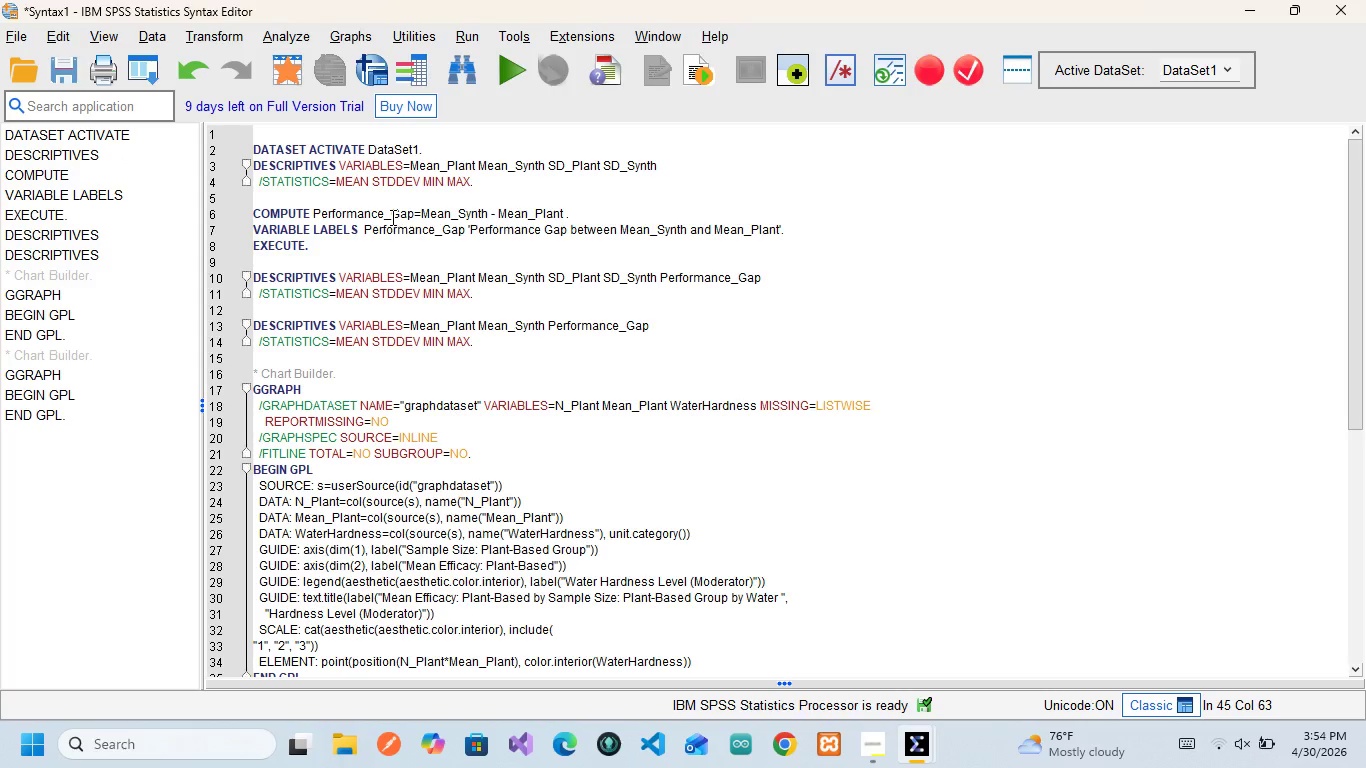 
wait(18.25)
 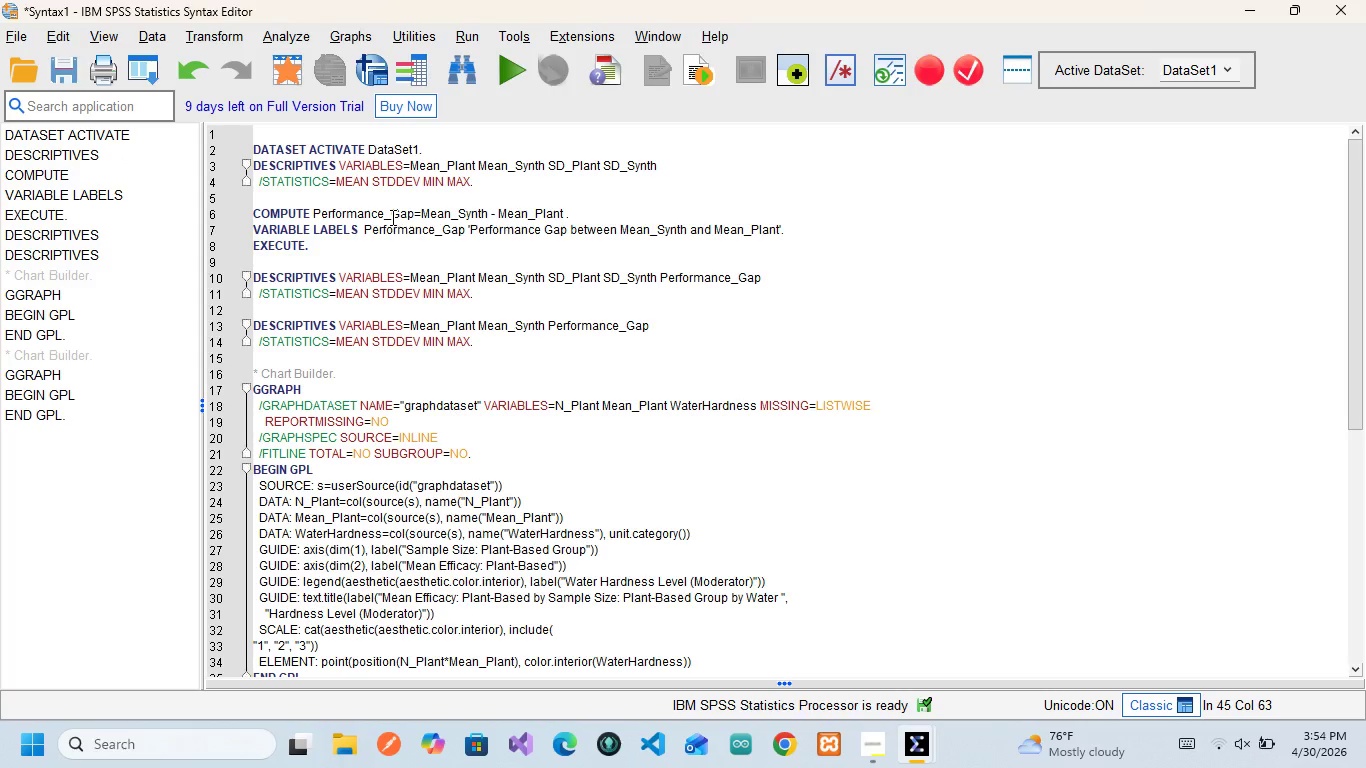 
left_click([1080, 654])
 